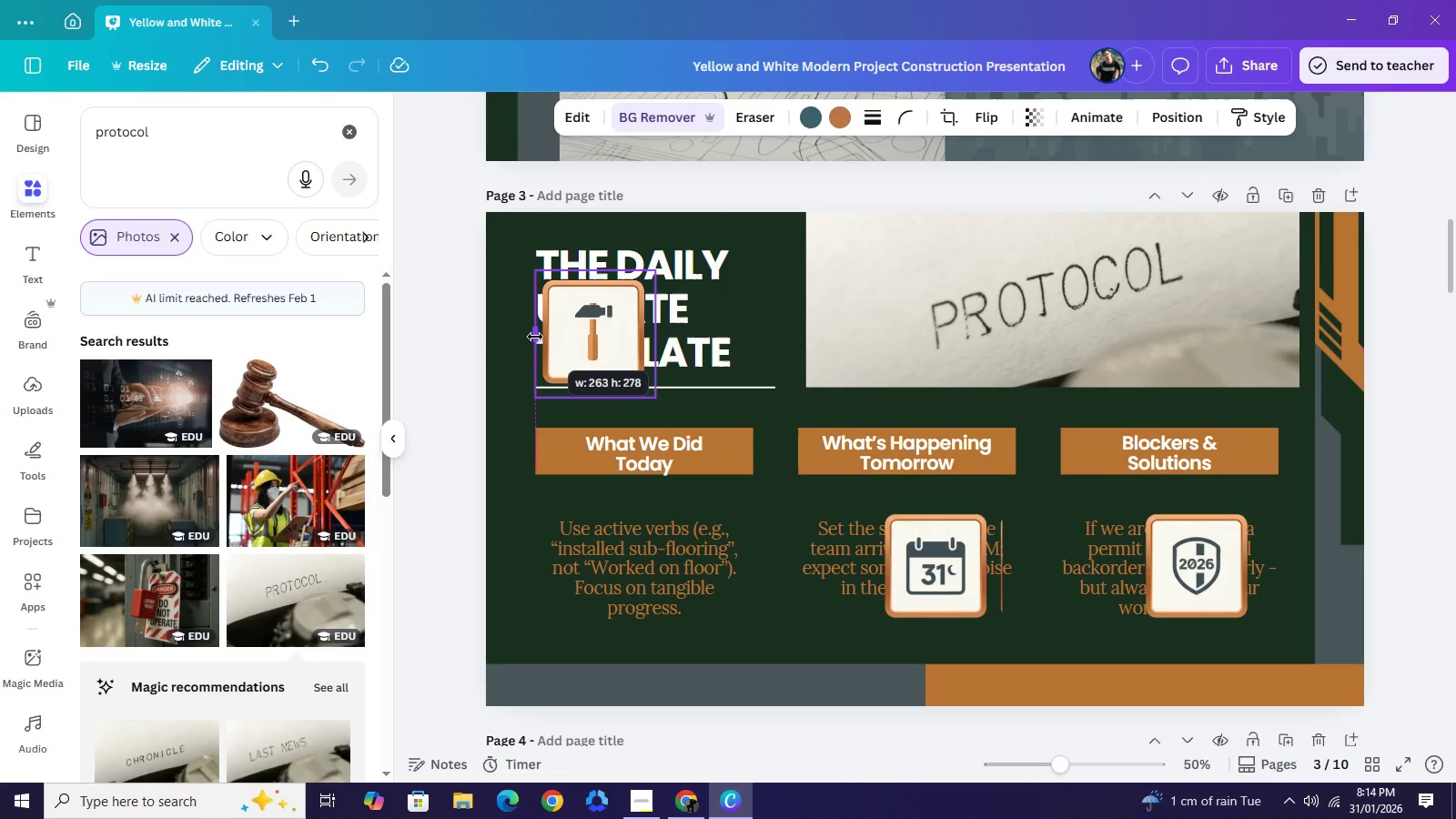 
left_click_drag(start_coordinate=[590, 324], to_coordinate=[629, 563])
 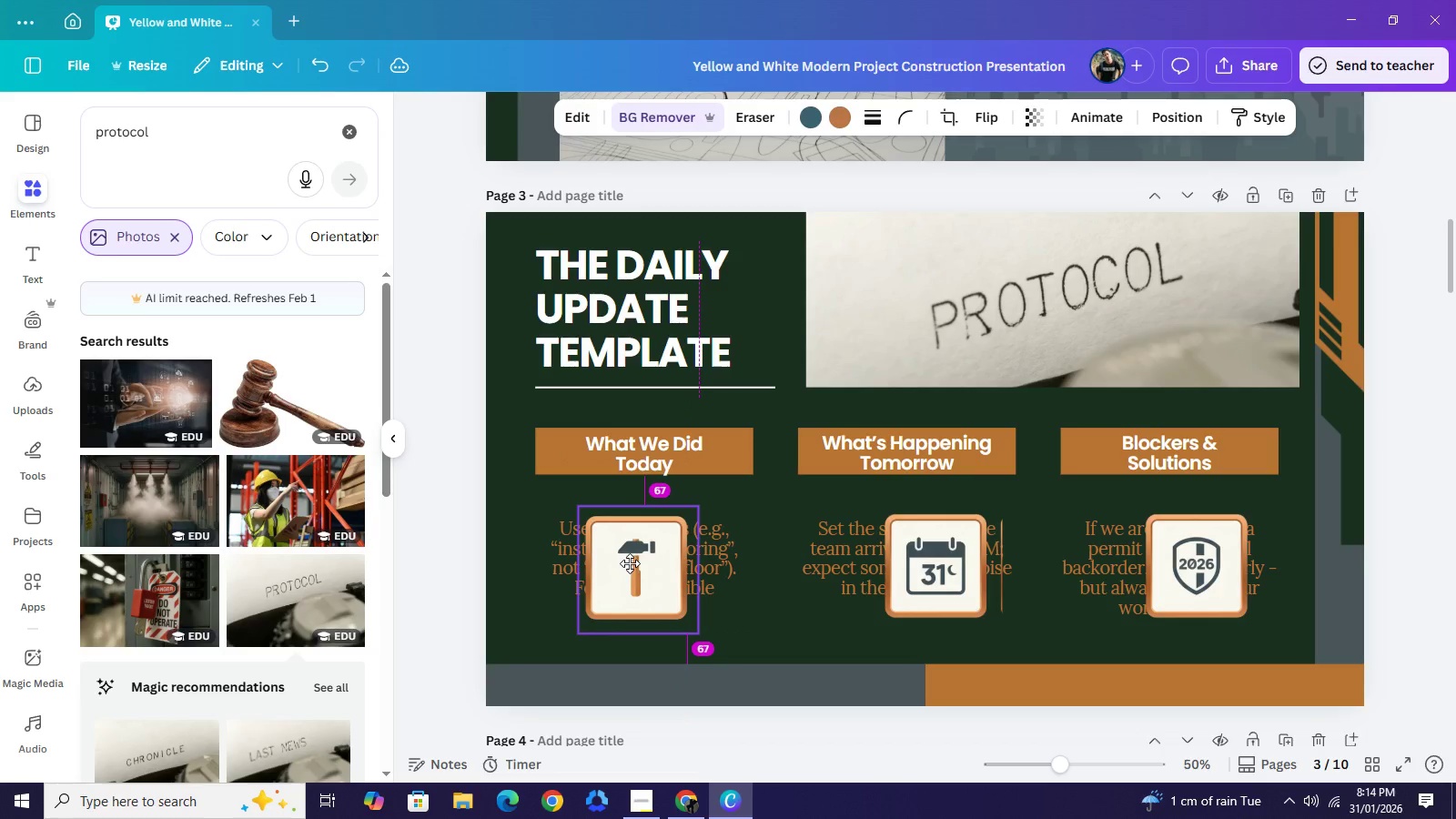 
left_click_drag(start_coordinate=[578, 569], to_coordinate=[573, 563])
 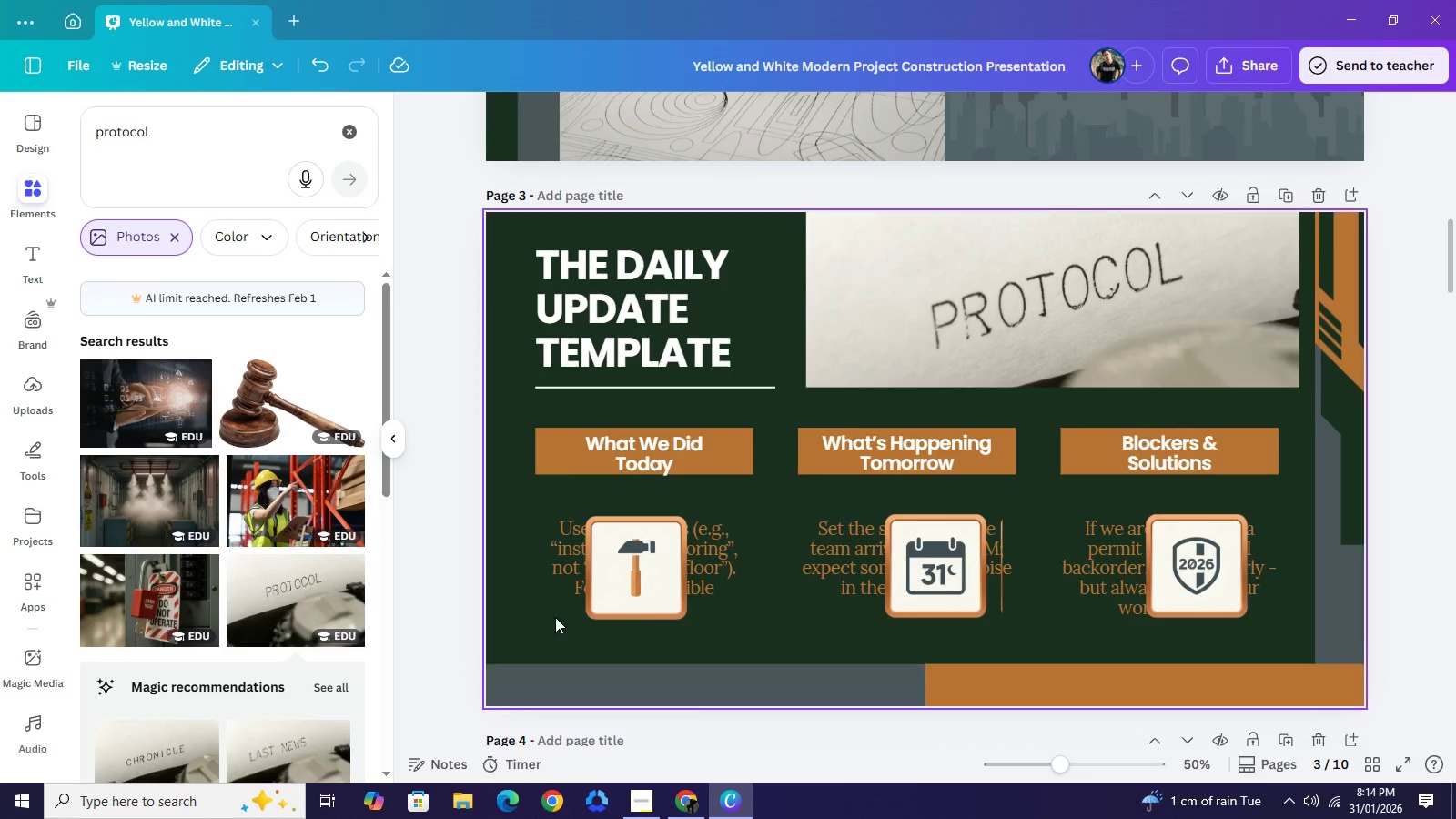 
left_click([642, 611])
 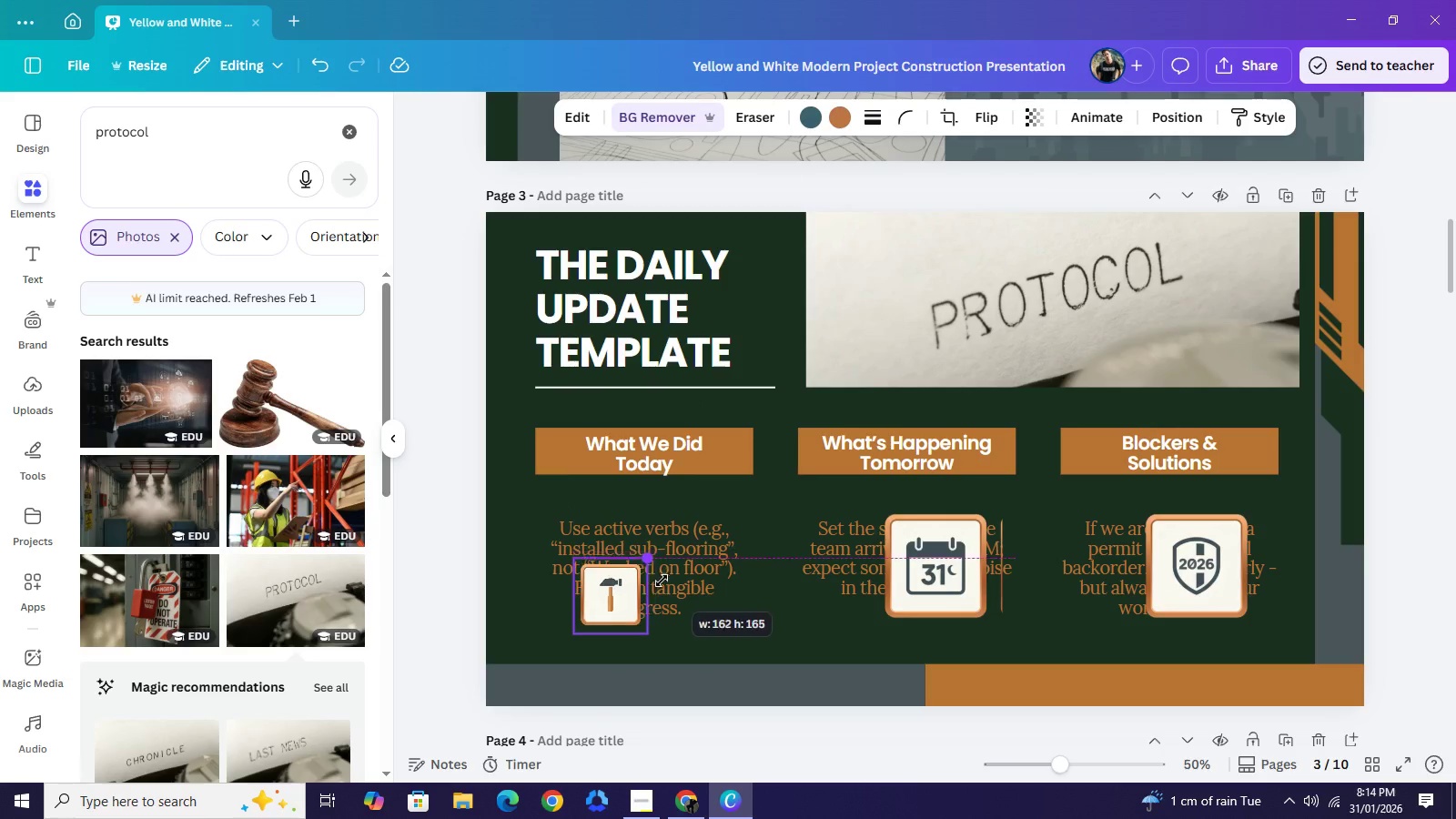 
left_click_drag(start_coordinate=[699, 511], to_coordinate=[648, 592])
 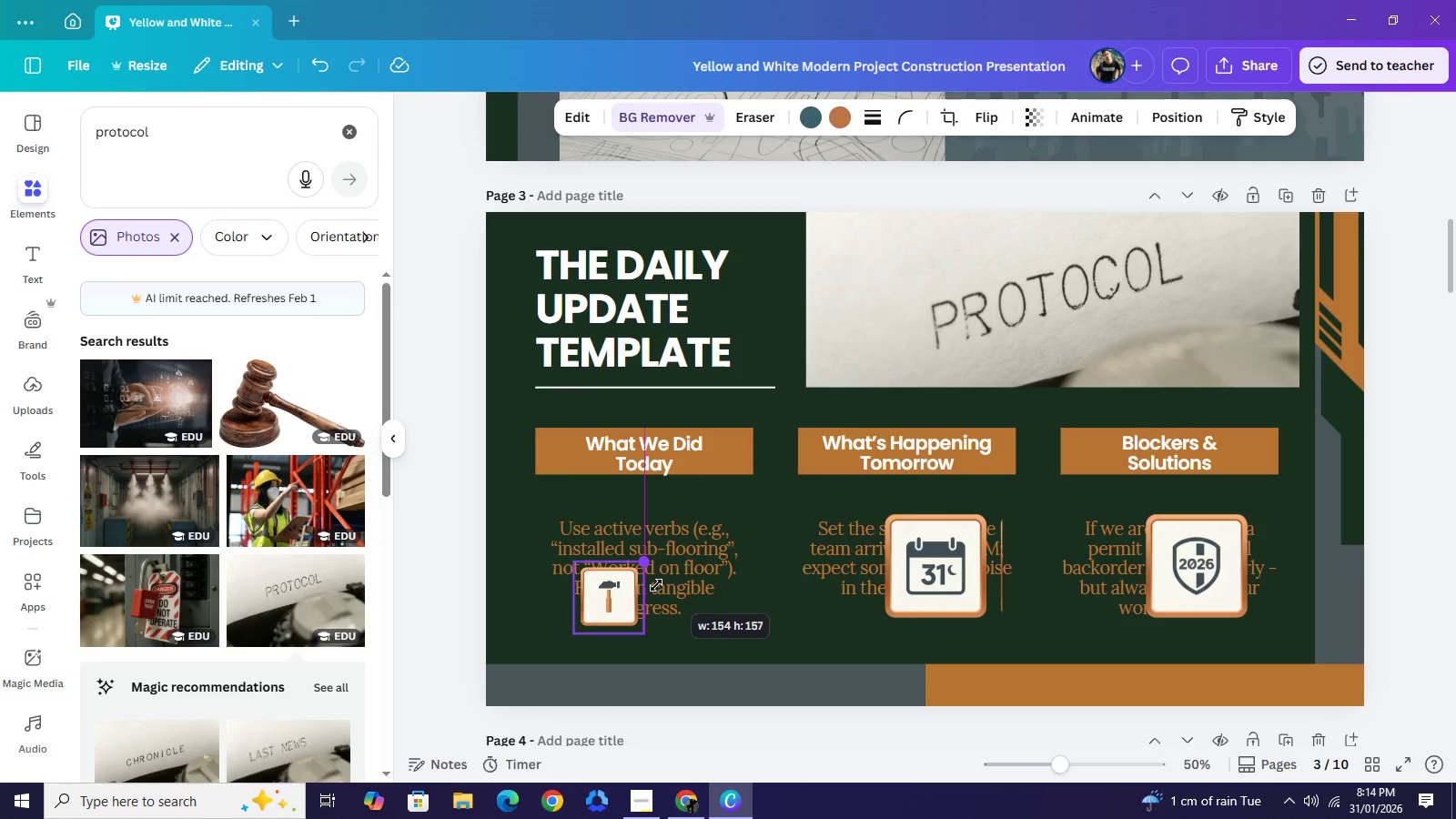 
left_click_drag(start_coordinate=[601, 604], to_coordinate=[627, 654])
 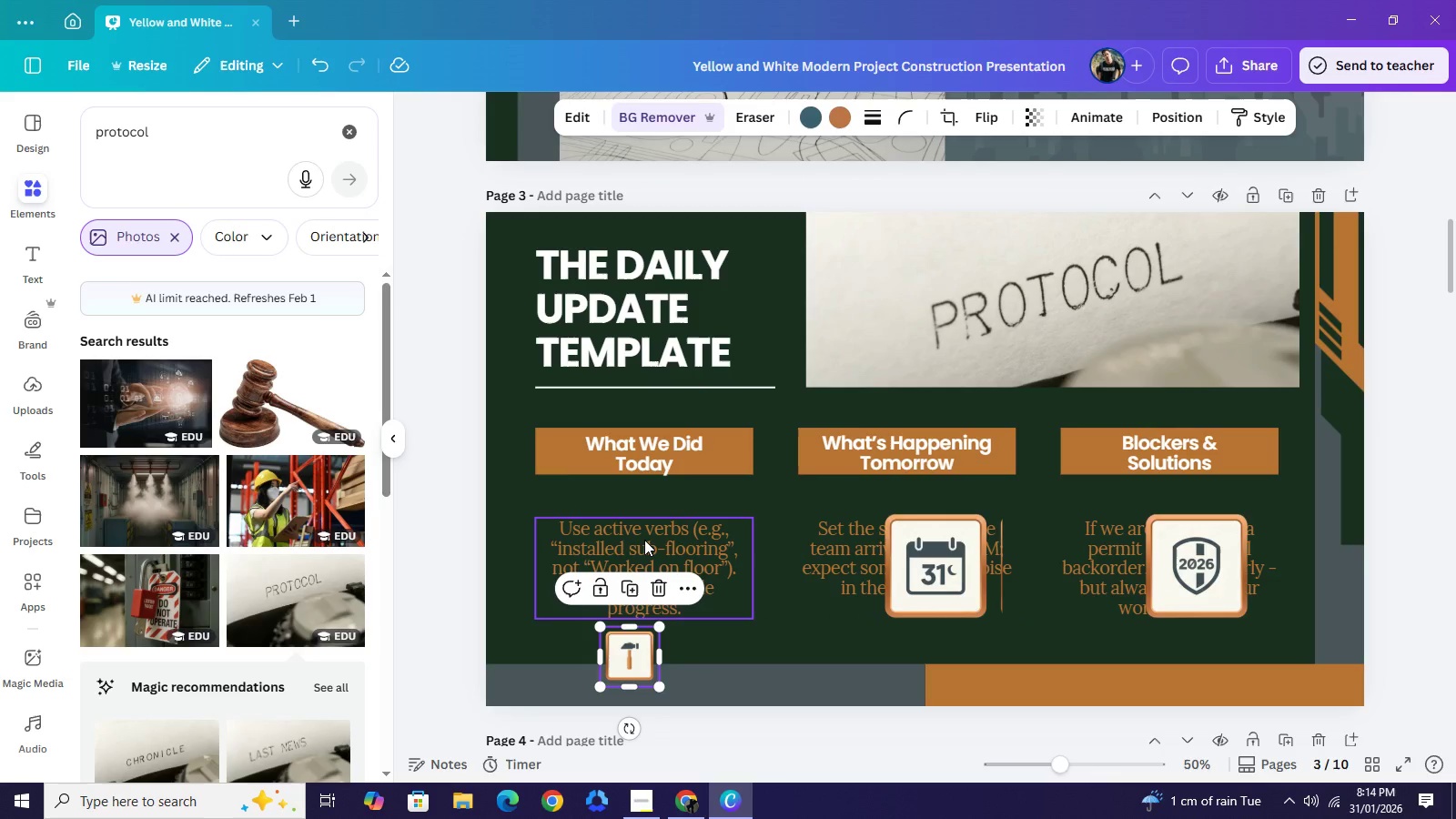 
left_click_drag(start_coordinate=[508, 432], to_coordinate=[1176, 465])
 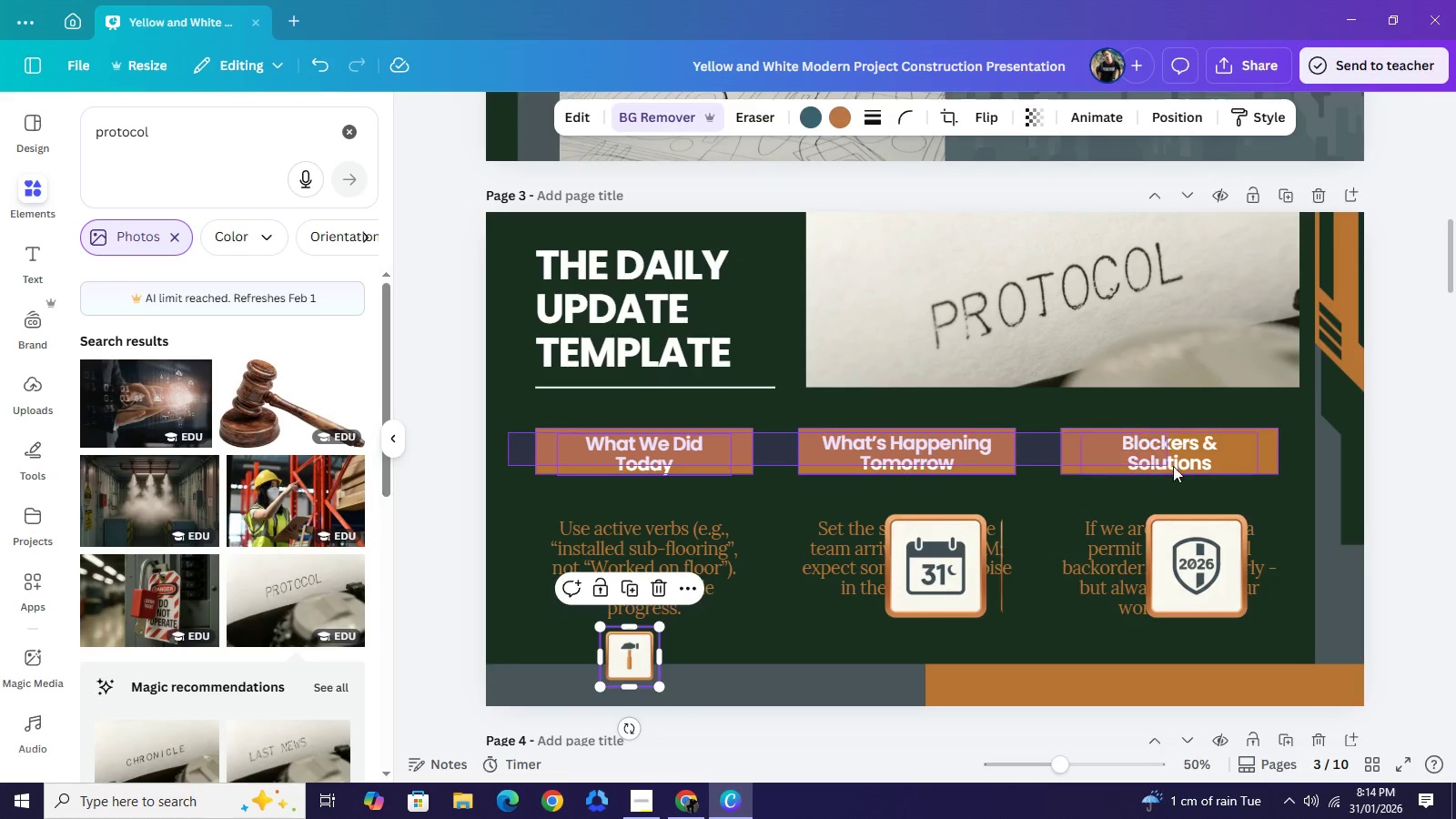 
hold_key(key=ArrowUp, duration=1.5)
 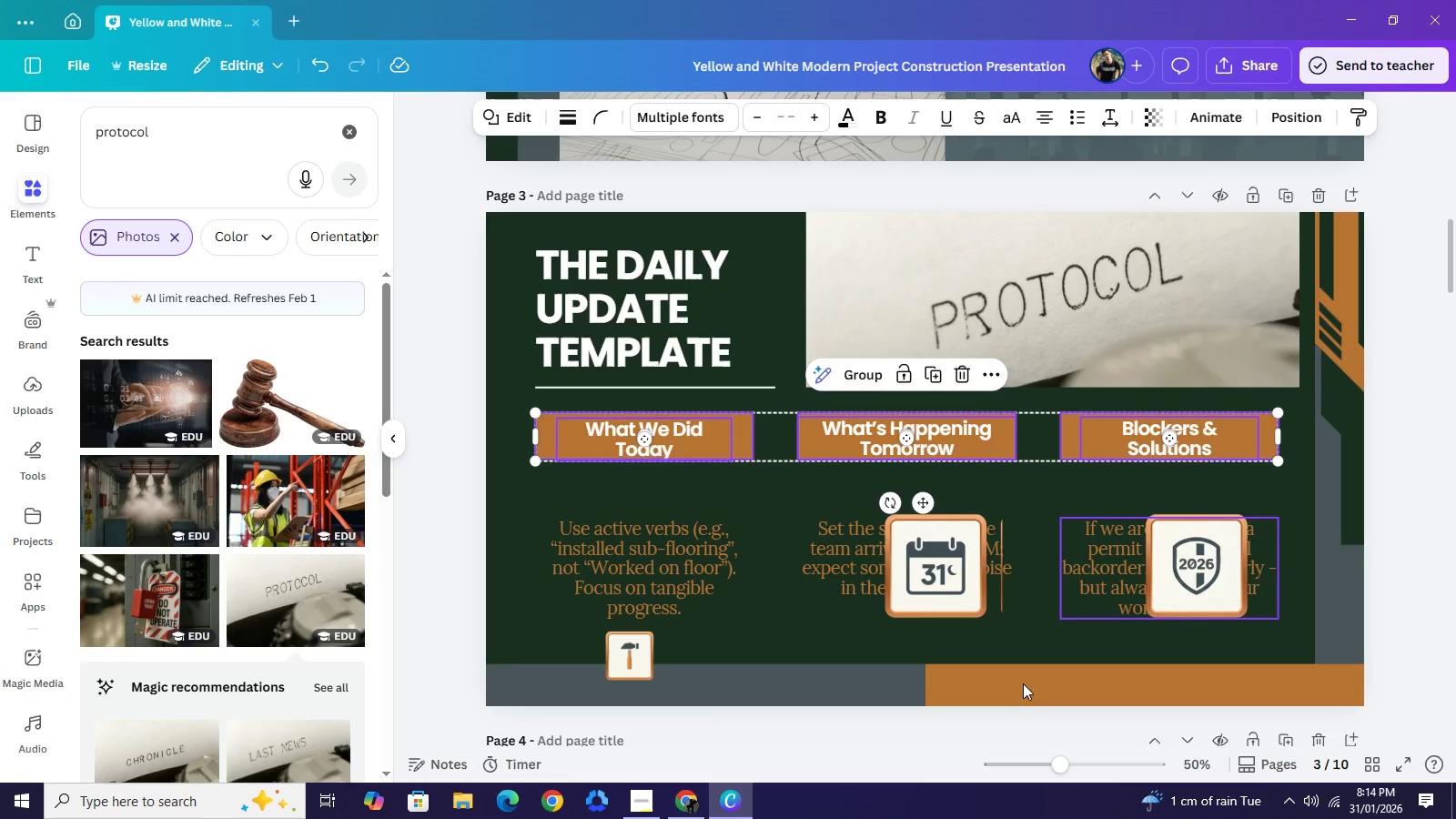 
left_click_drag(start_coordinate=[623, 660], to_coordinate=[645, 492])
 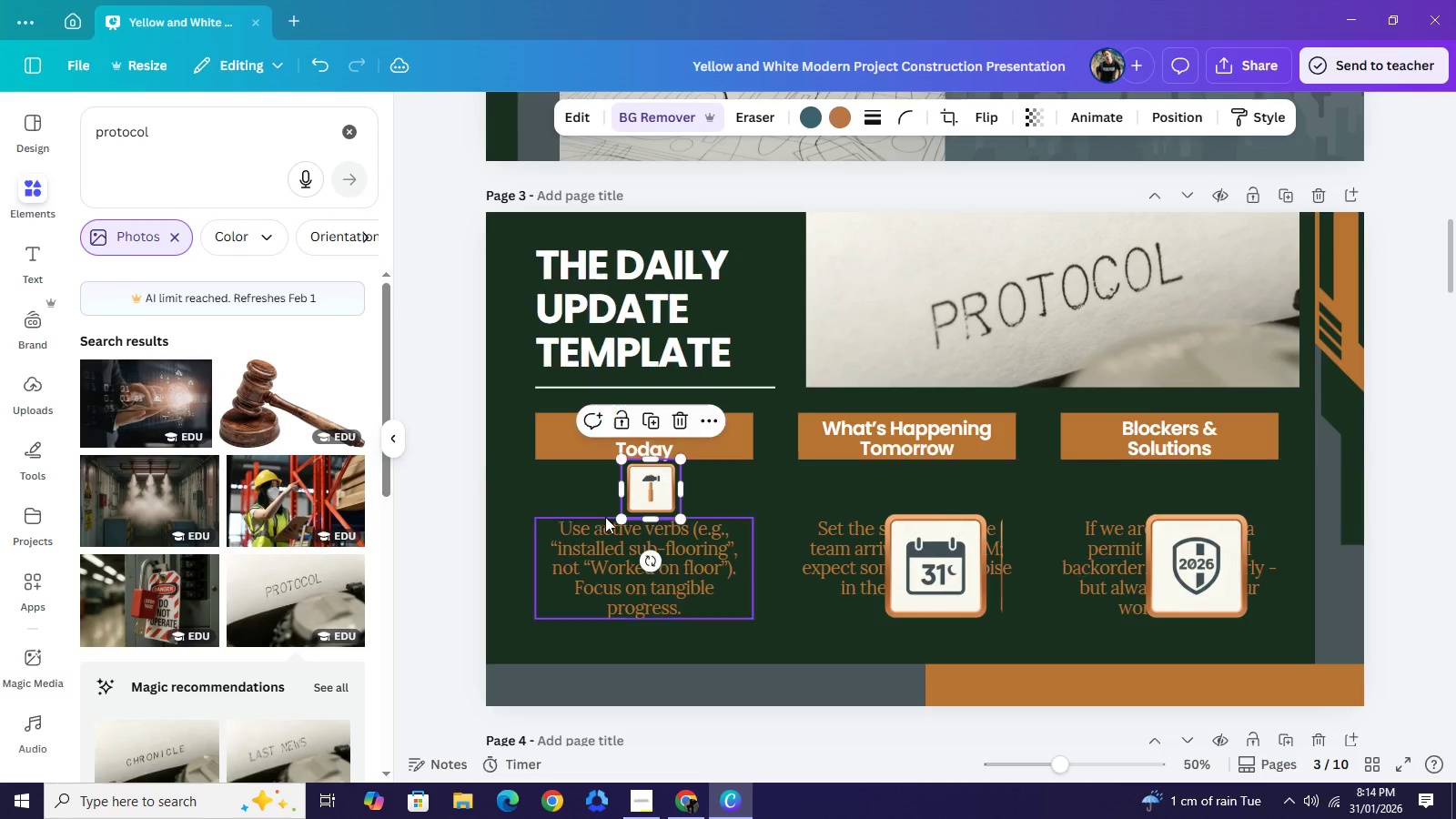 
left_click_drag(start_coordinate=[681, 460], to_coordinate=[666, 482])
 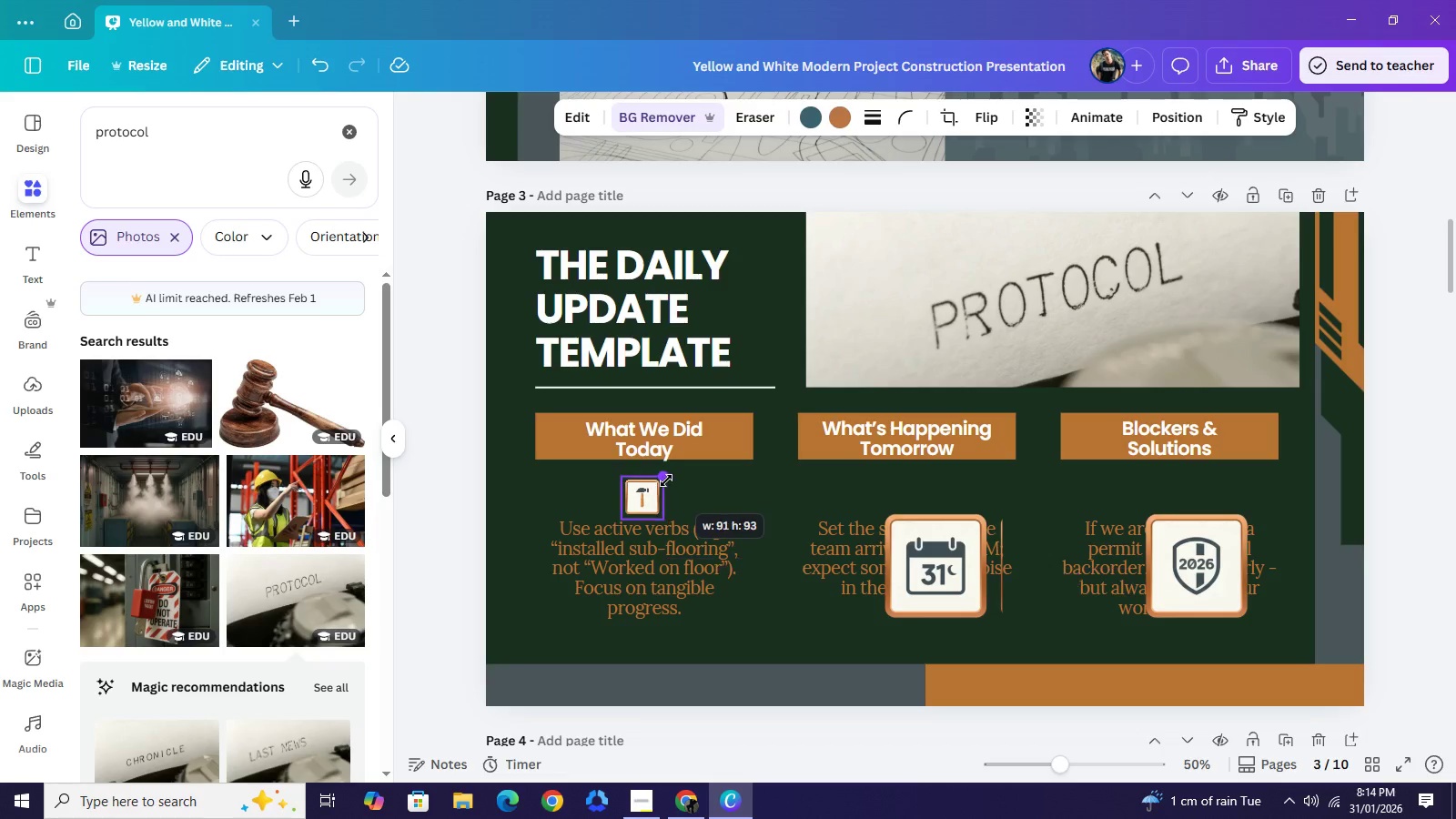 
left_click_drag(start_coordinate=[645, 499], to_coordinate=[646, 492])
 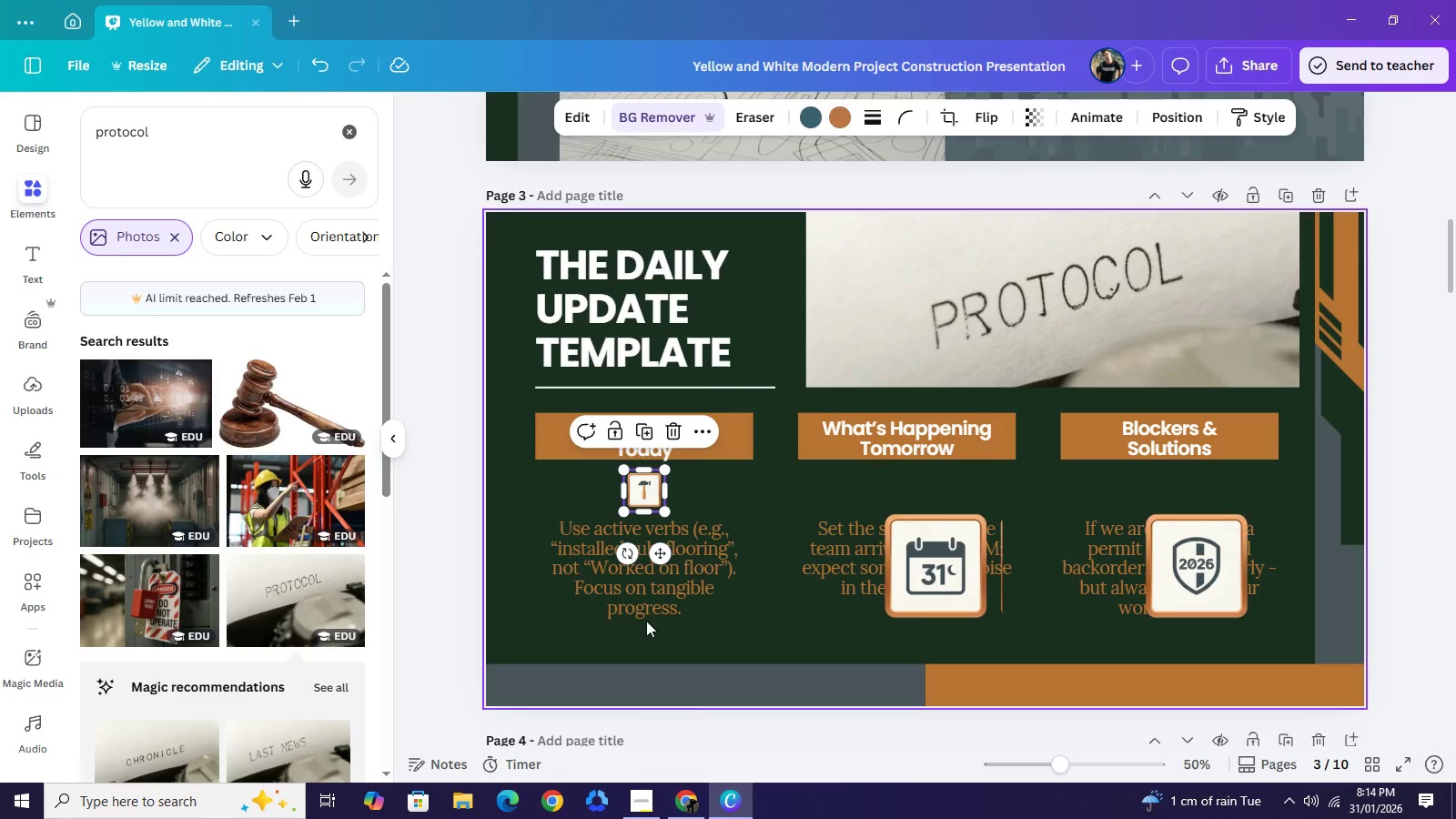 
left_click([623, 603])
 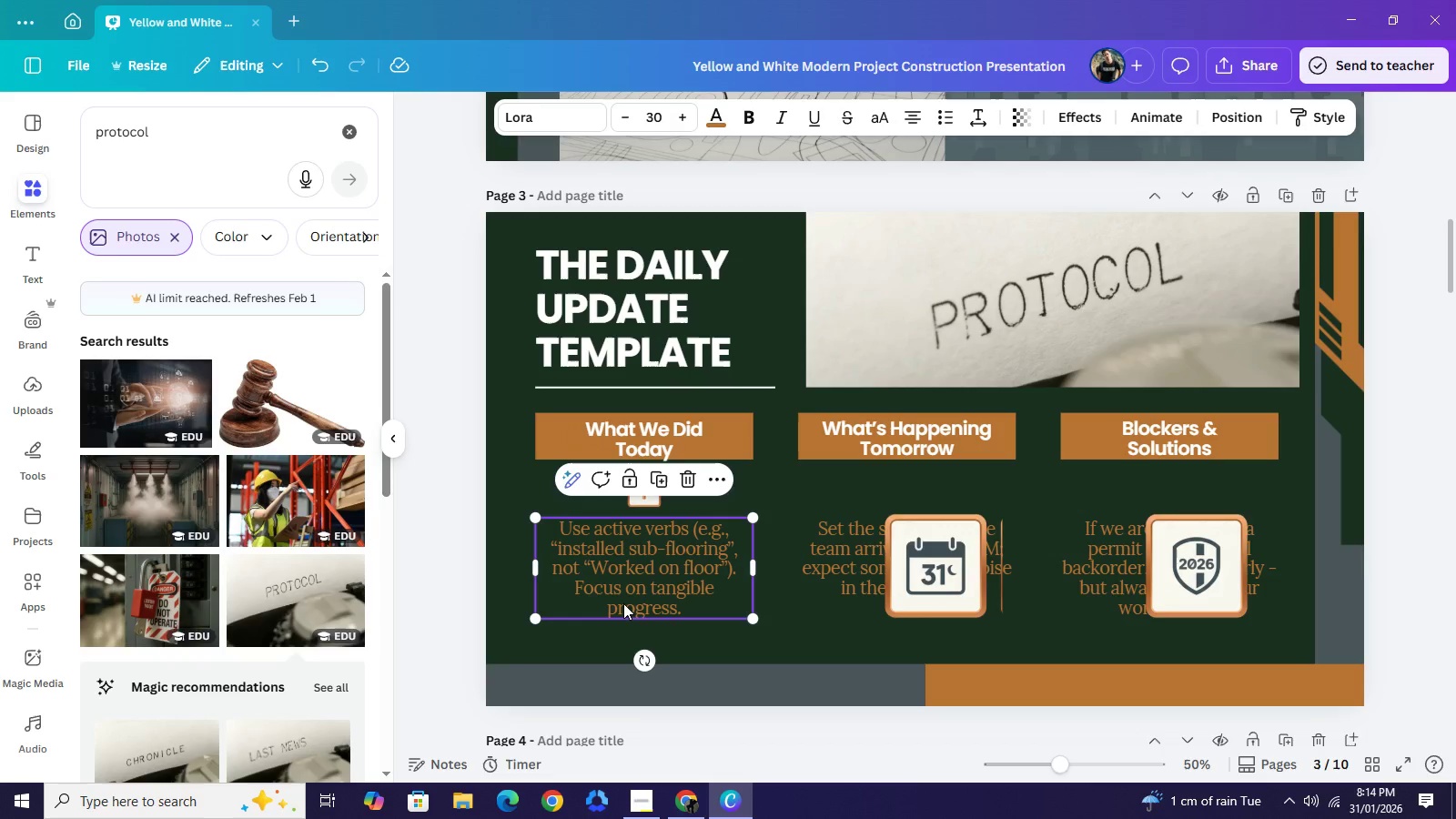 
left_click_drag(start_coordinate=[442, 545], to_coordinate=[454, 548])
 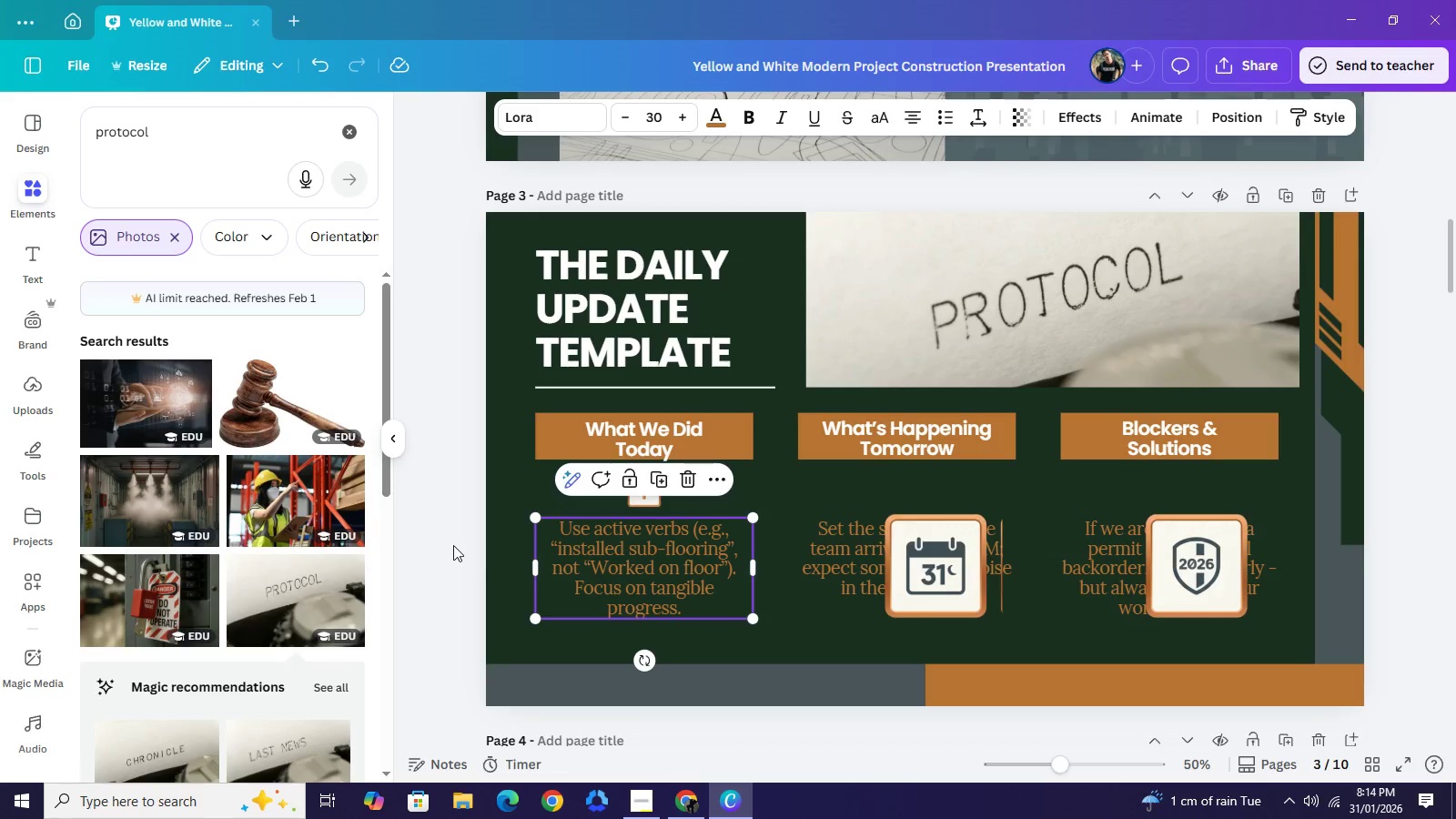 
left_click_drag(start_coordinate=[967, 559], to_coordinate=[797, 450])
 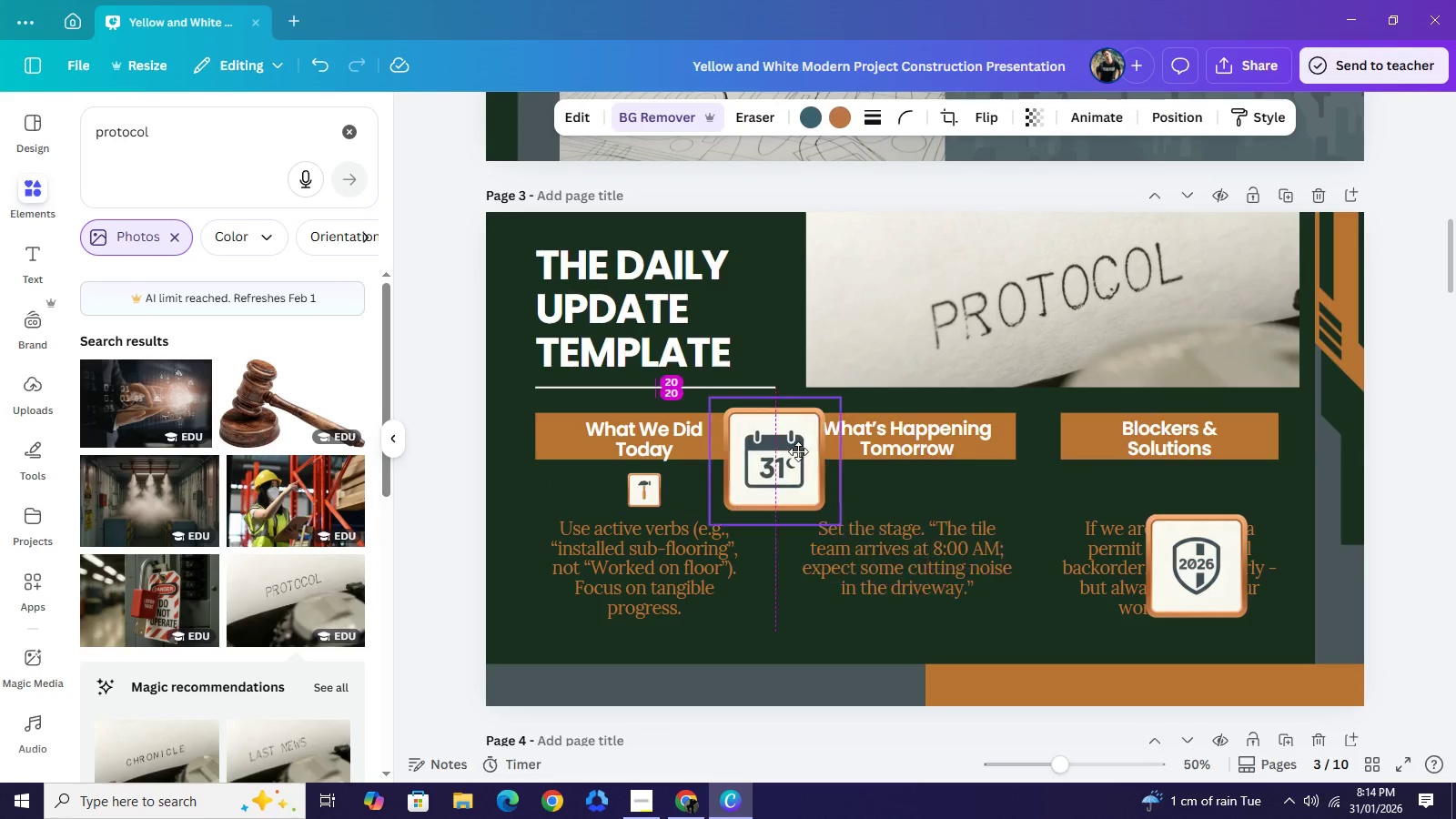 
left_click_drag(start_coordinate=[1203, 555], to_coordinate=[956, 460])
 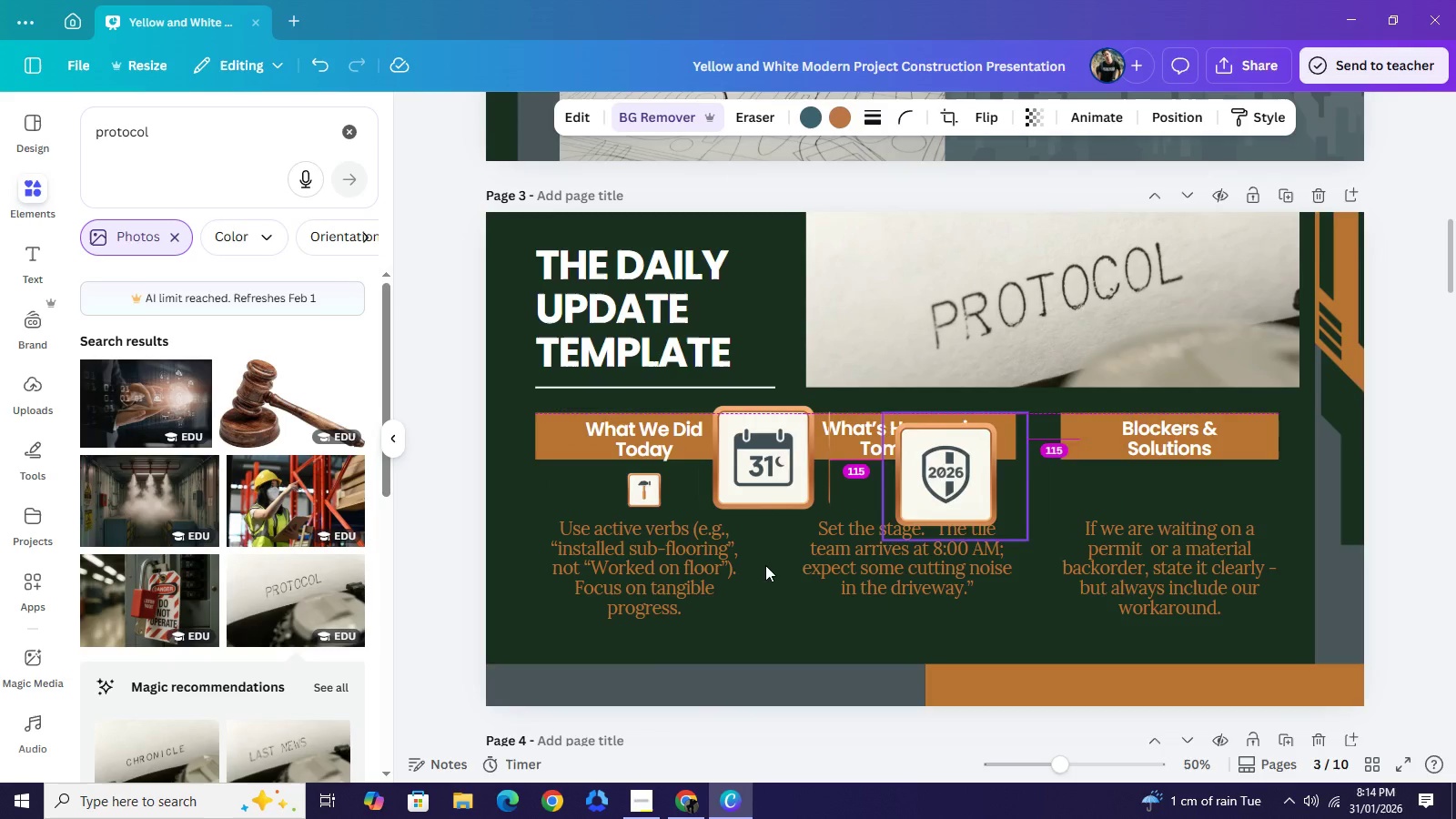 
left_click_drag(start_coordinate=[516, 604], to_coordinate=[1198, 582])
 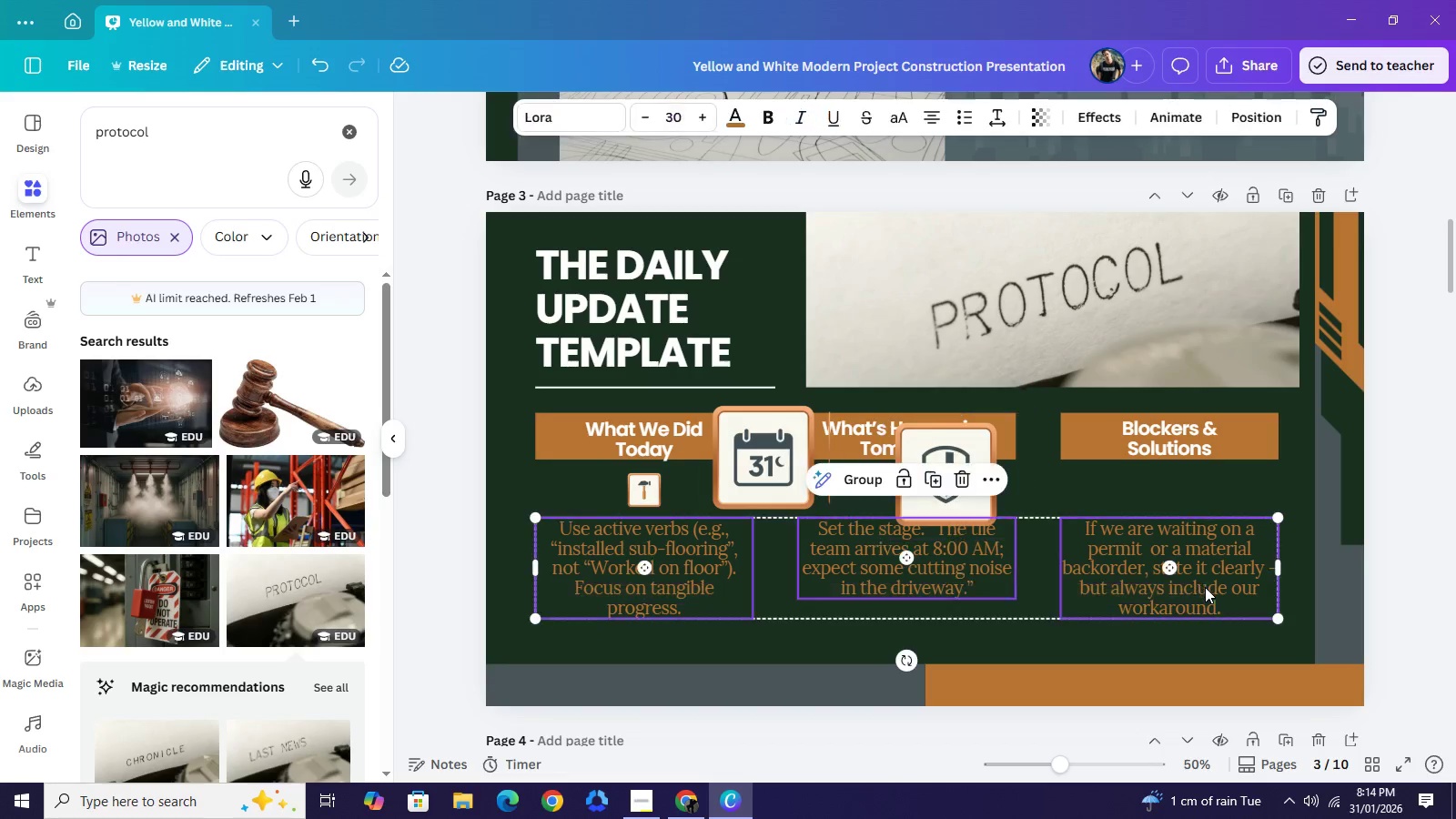 
key(ArrowDown)
 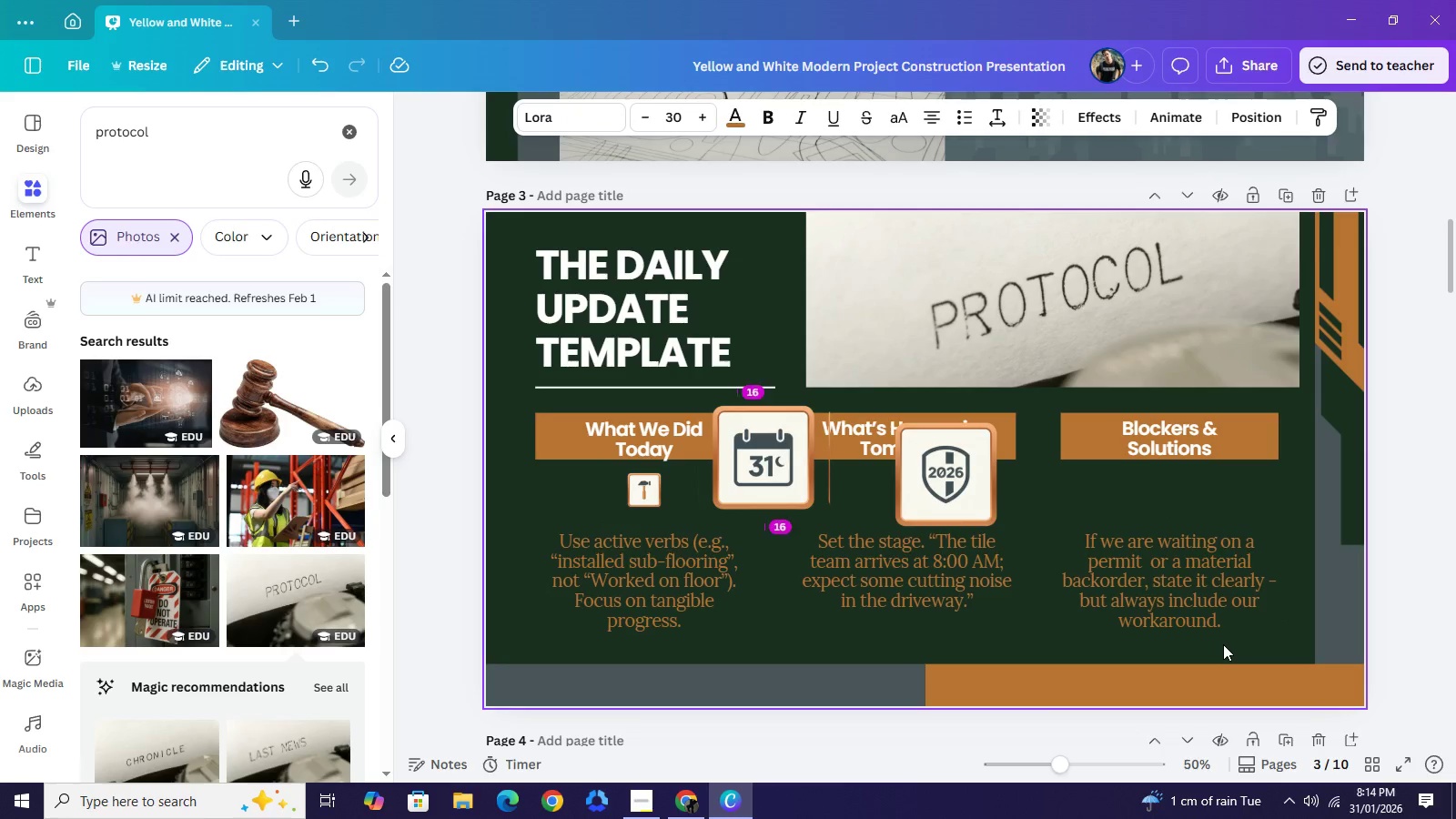 
hold_key(key=ArrowDown, duration=1.52)
 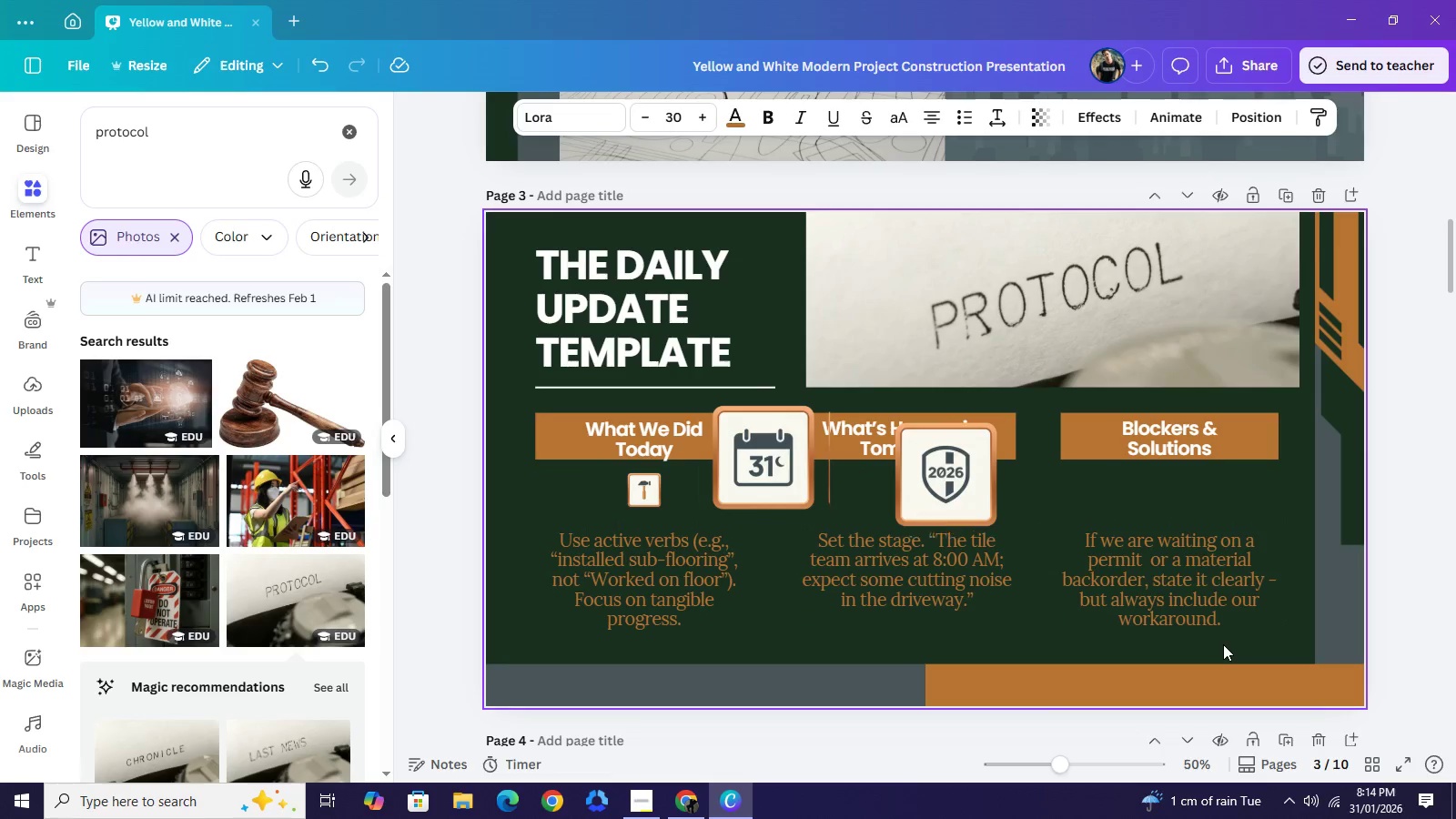 
key(ArrowDown)
 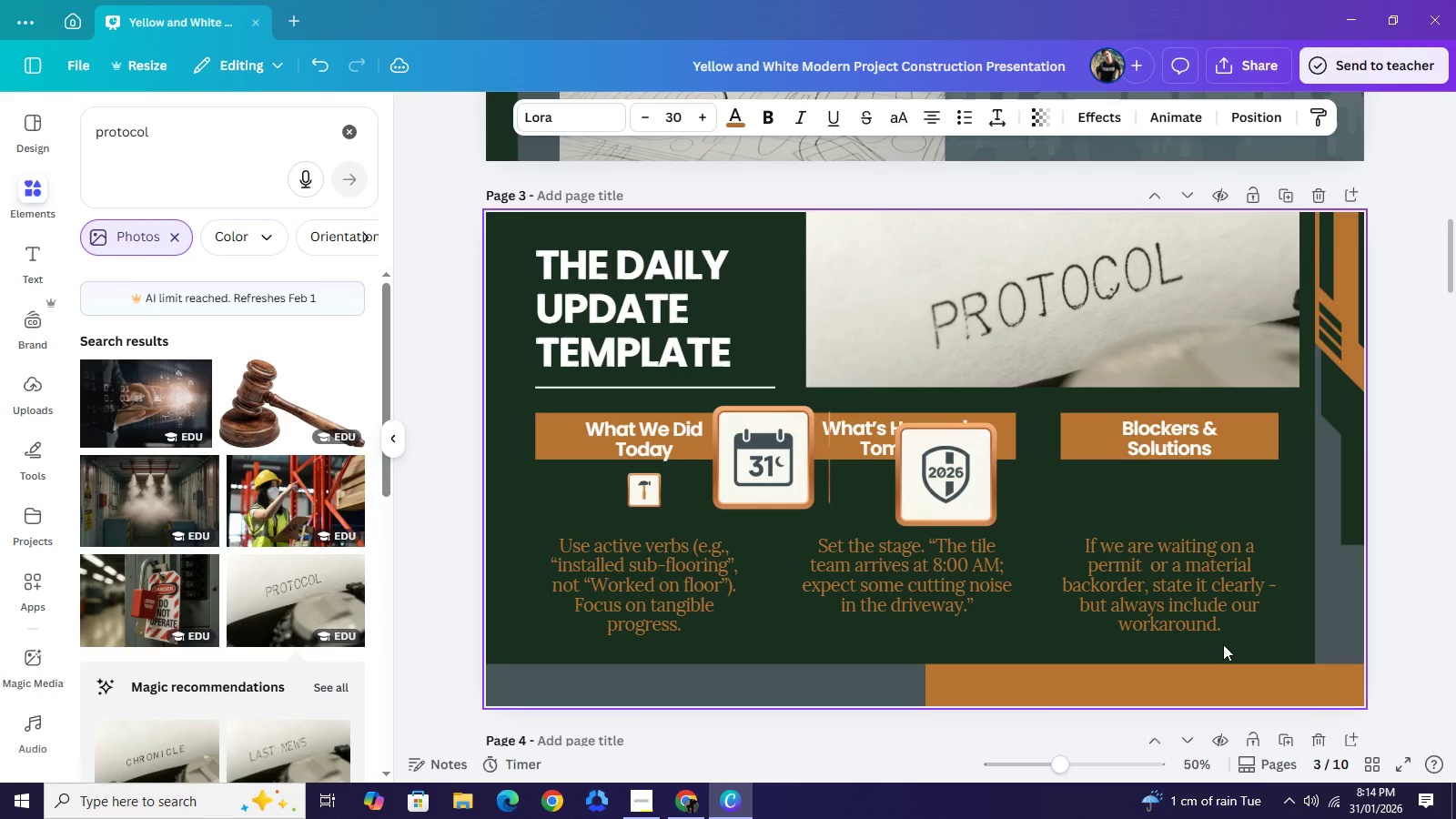 
key(ArrowDown)
 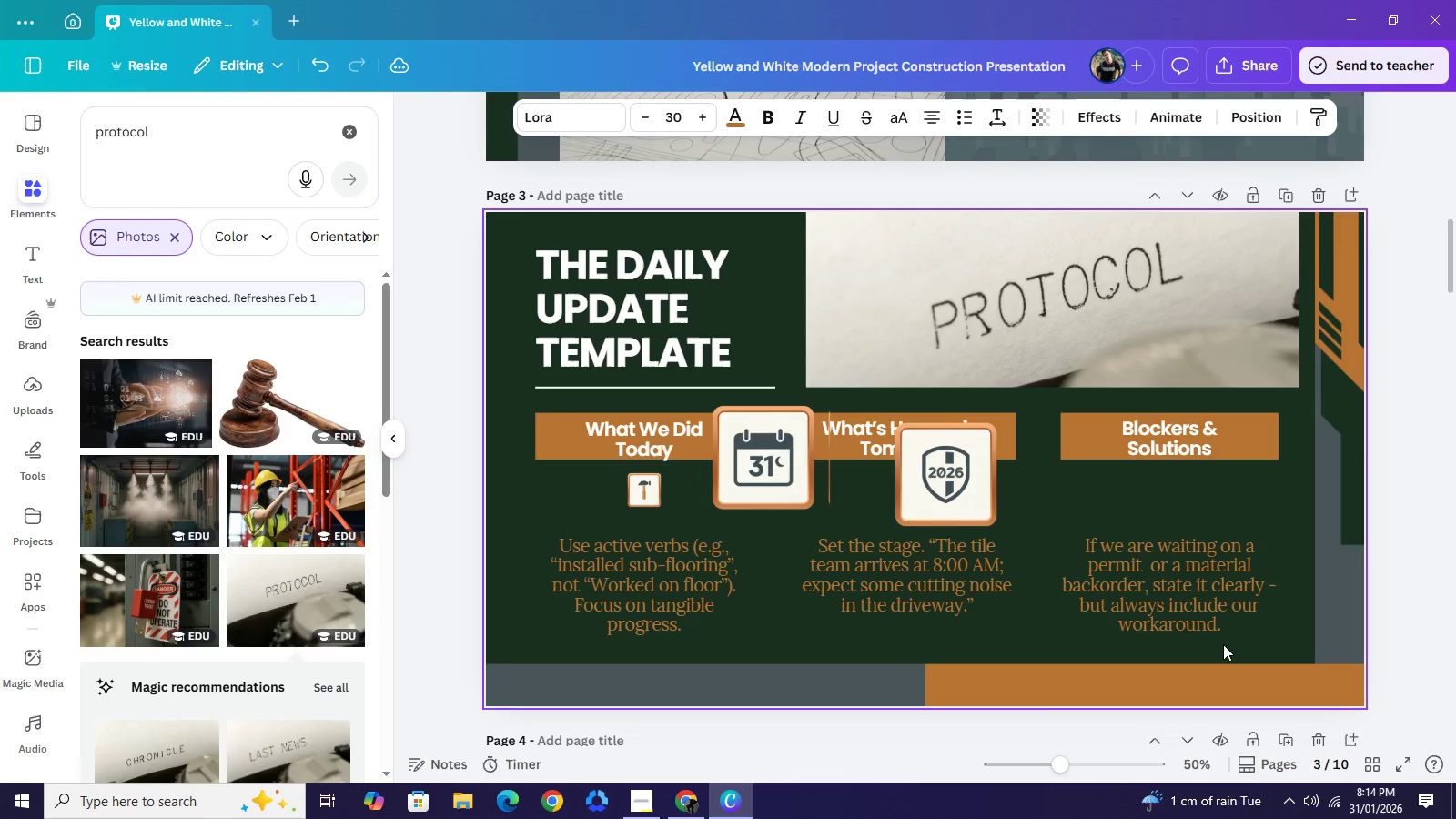 
key(ArrowDown)
 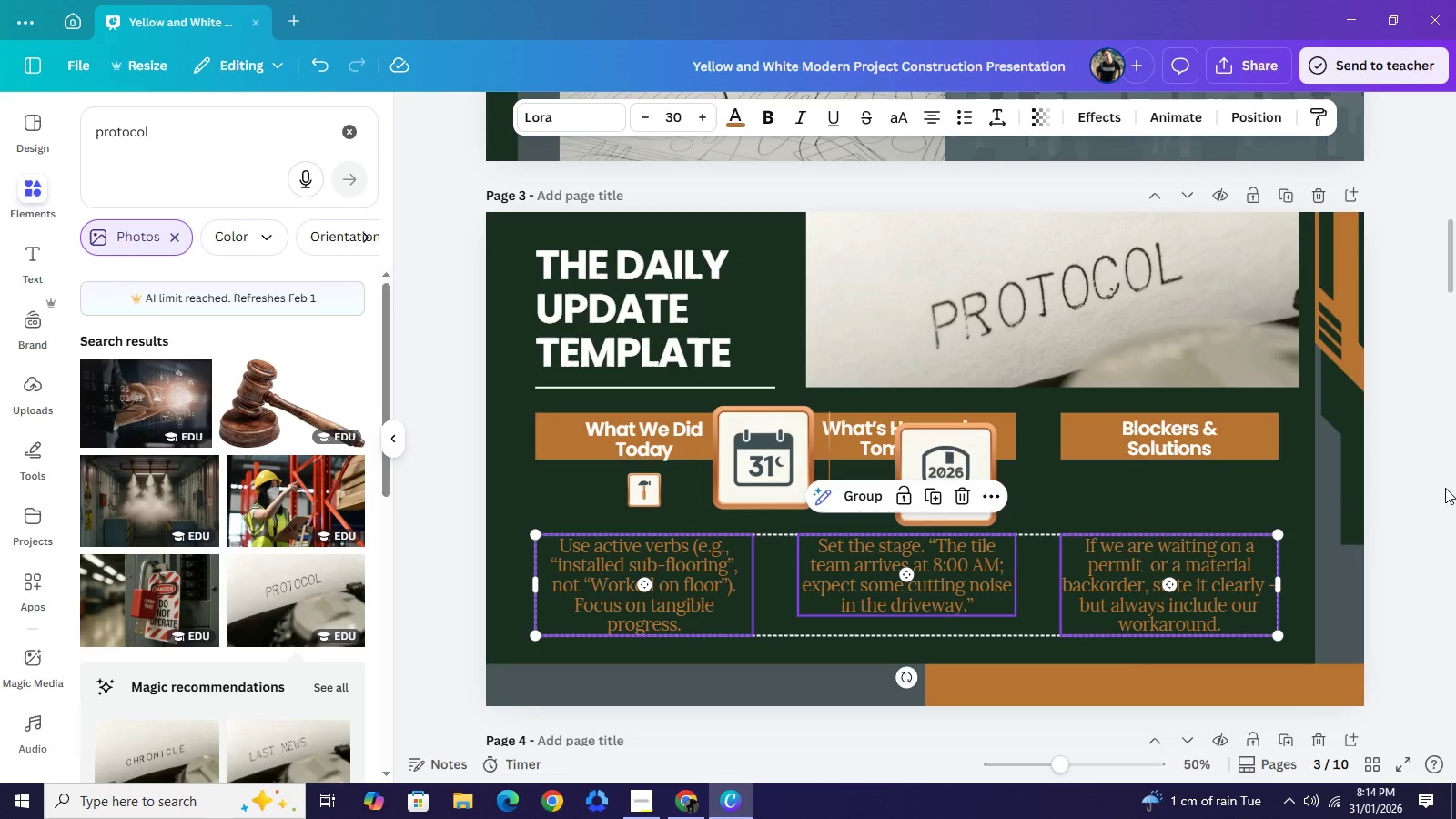 
left_click([1446, 488])
 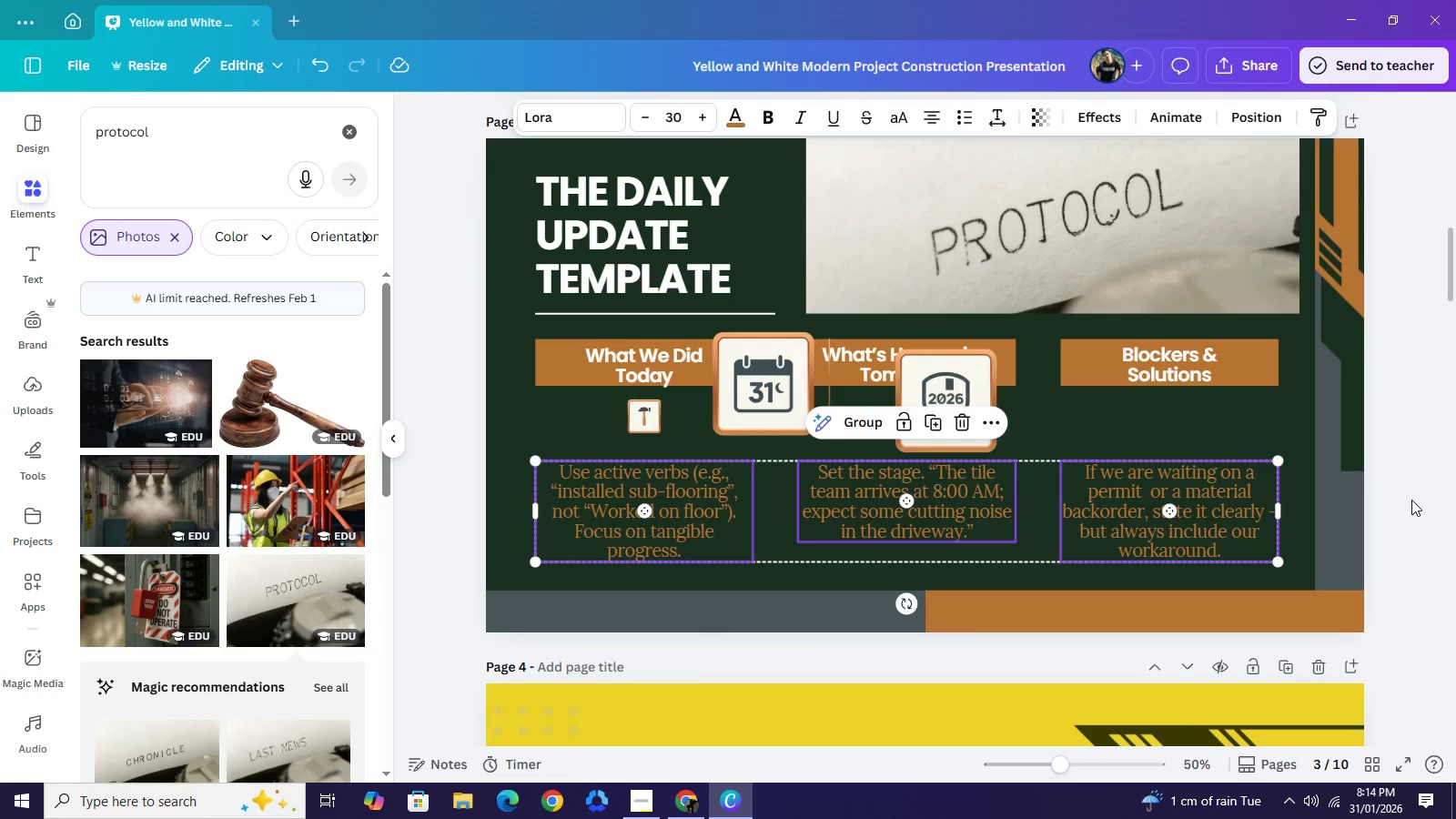 
left_click([1411, 499])
 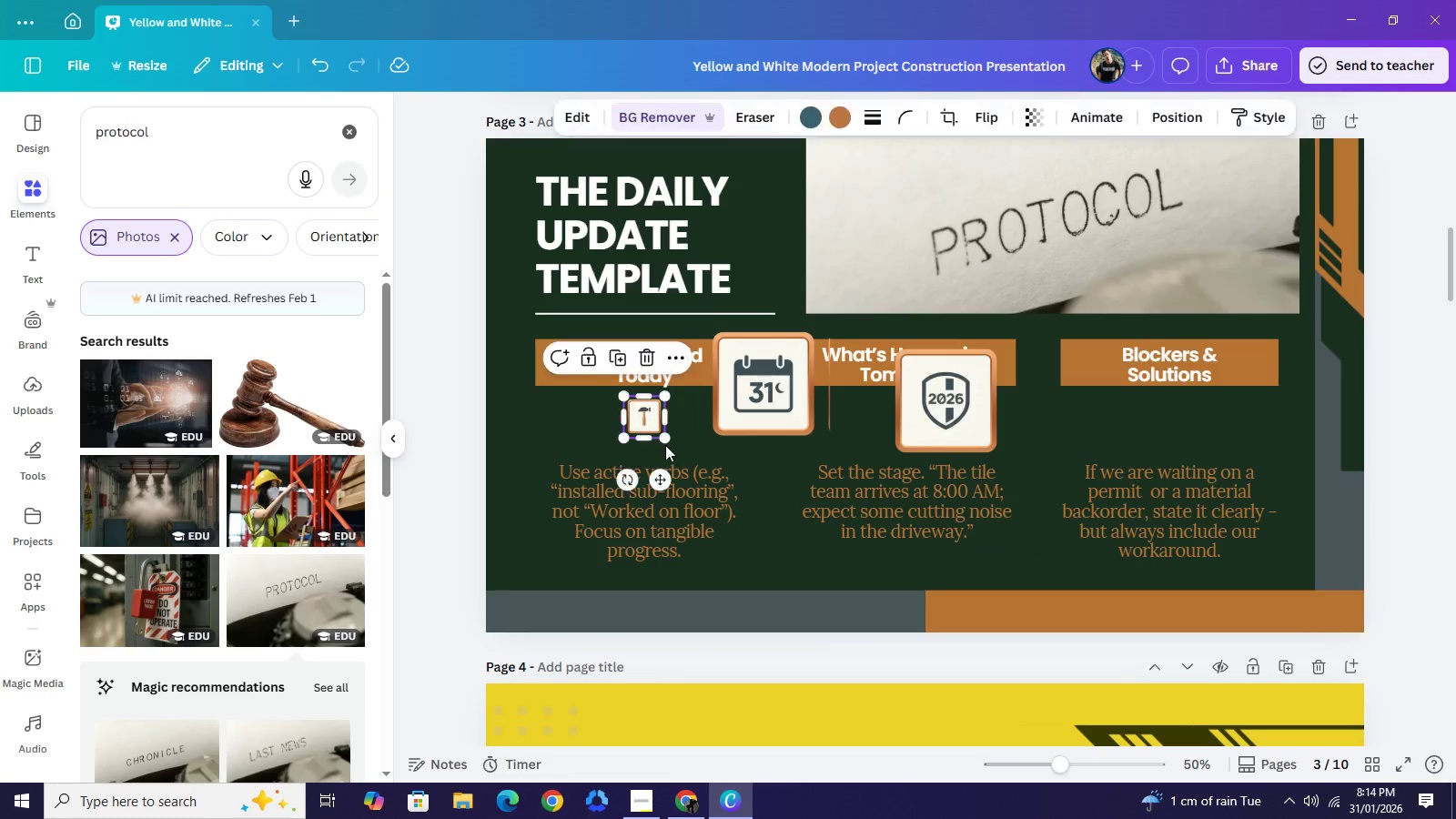 
left_click_drag(start_coordinate=[666, 448], to_coordinate=[680, 453])
 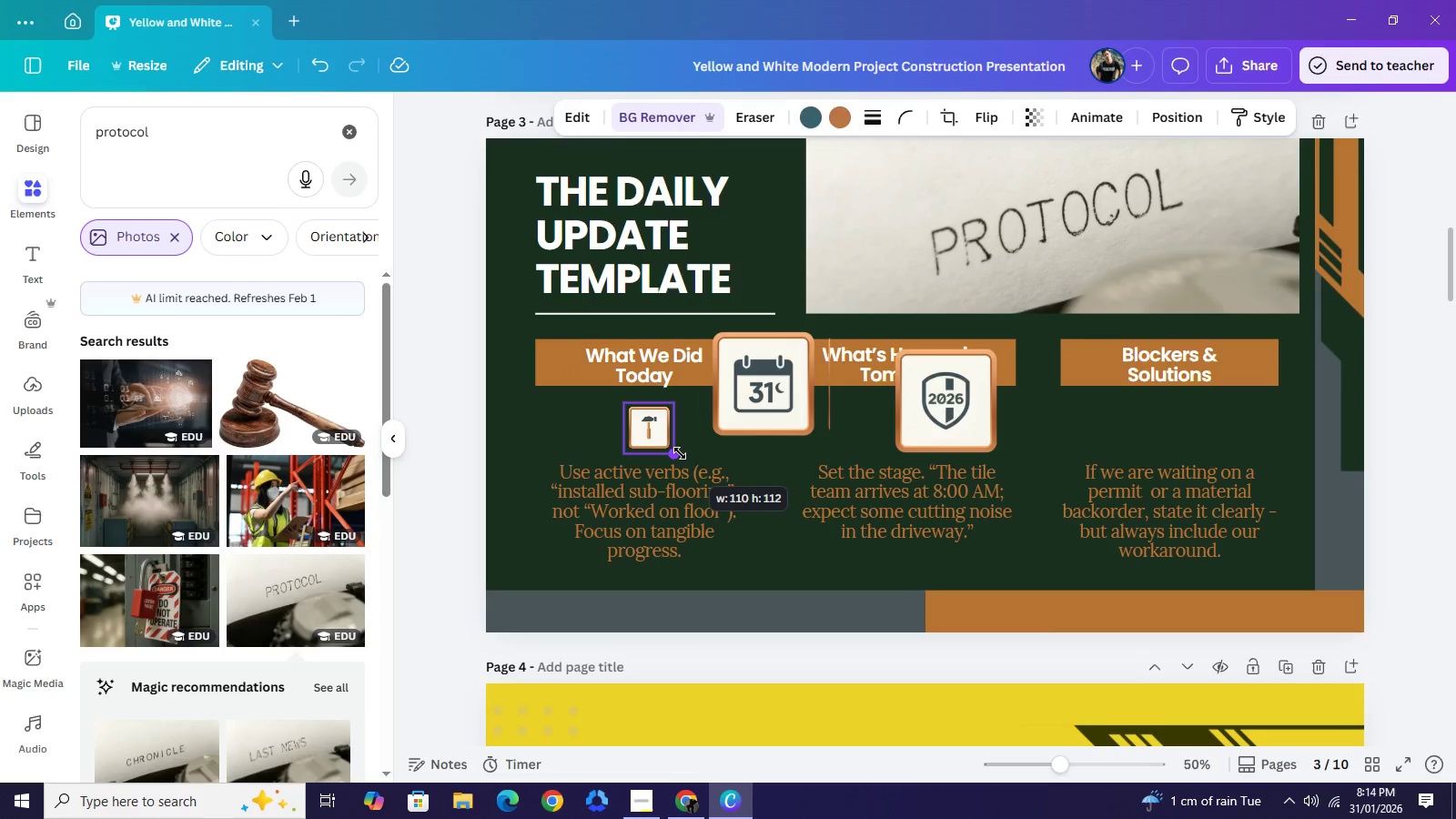 
left_click_drag(start_coordinate=[654, 436], to_coordinate=[645, 432])
 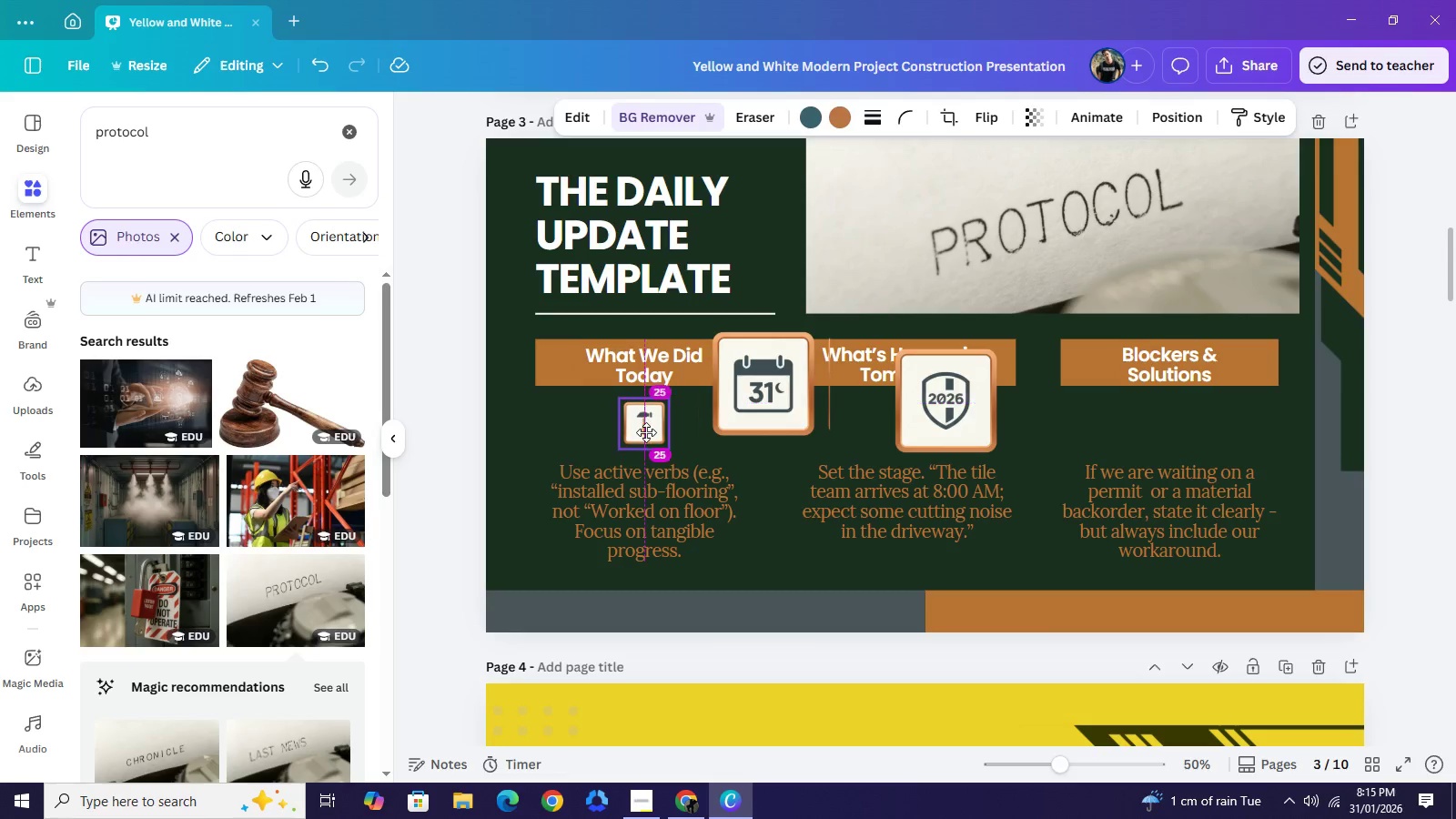 
left_click_drag(start_coordinate=[768, 401], to_coordinate=[760, 479])
 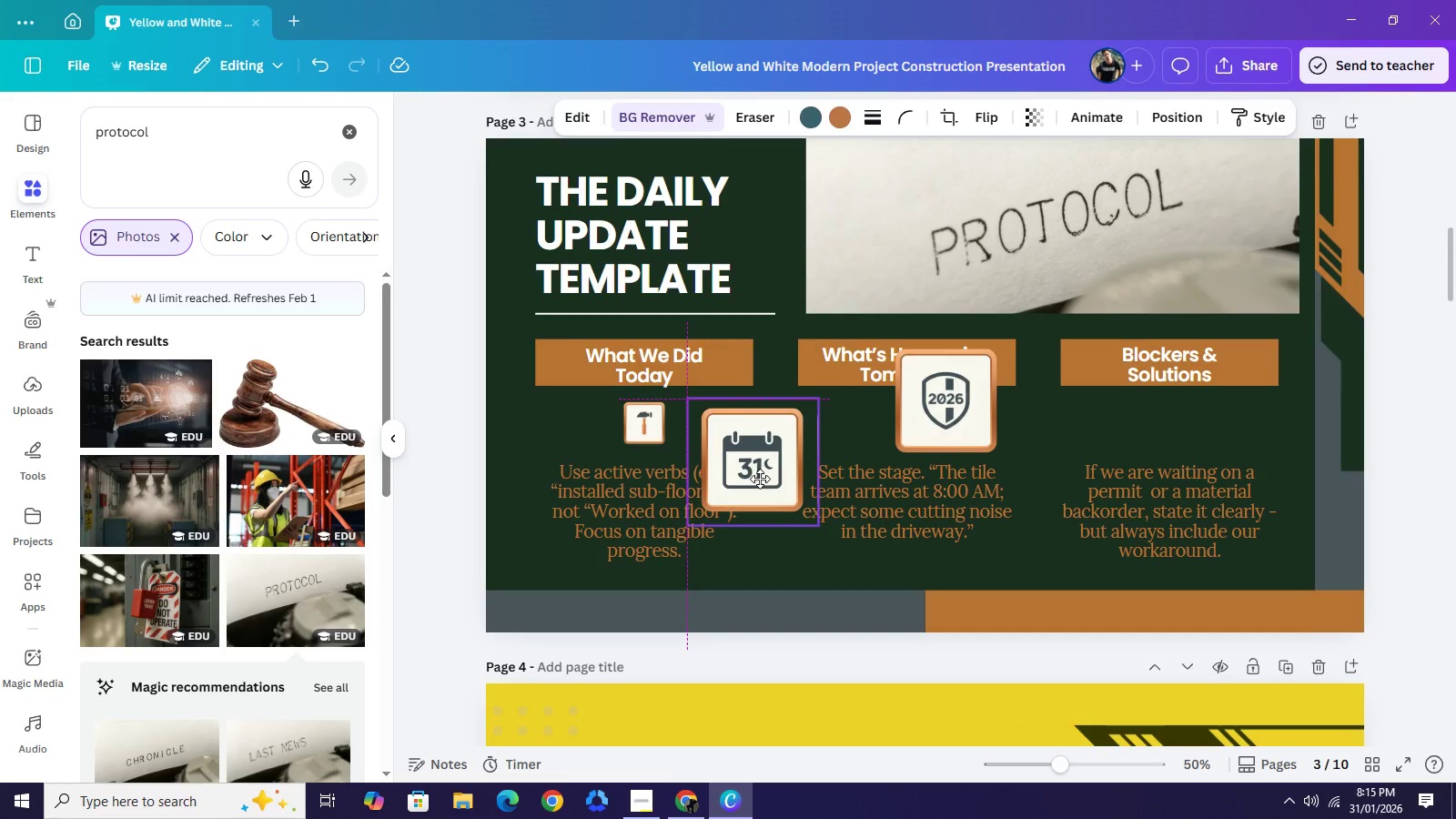 
left_click_drag(start_coordinate=[814, 533], to_coordinate=[753, 450])
 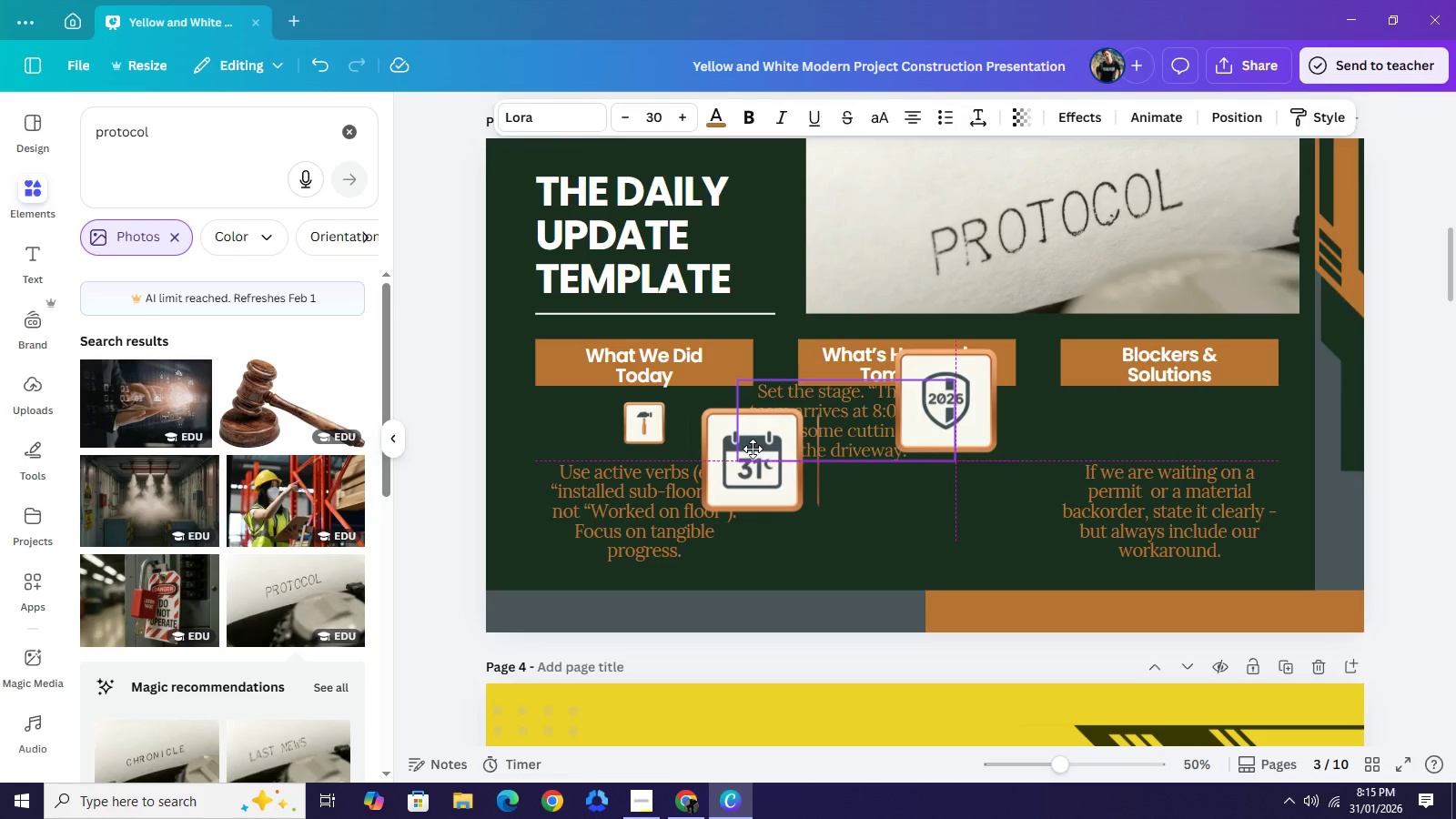 
key(Control+X)
 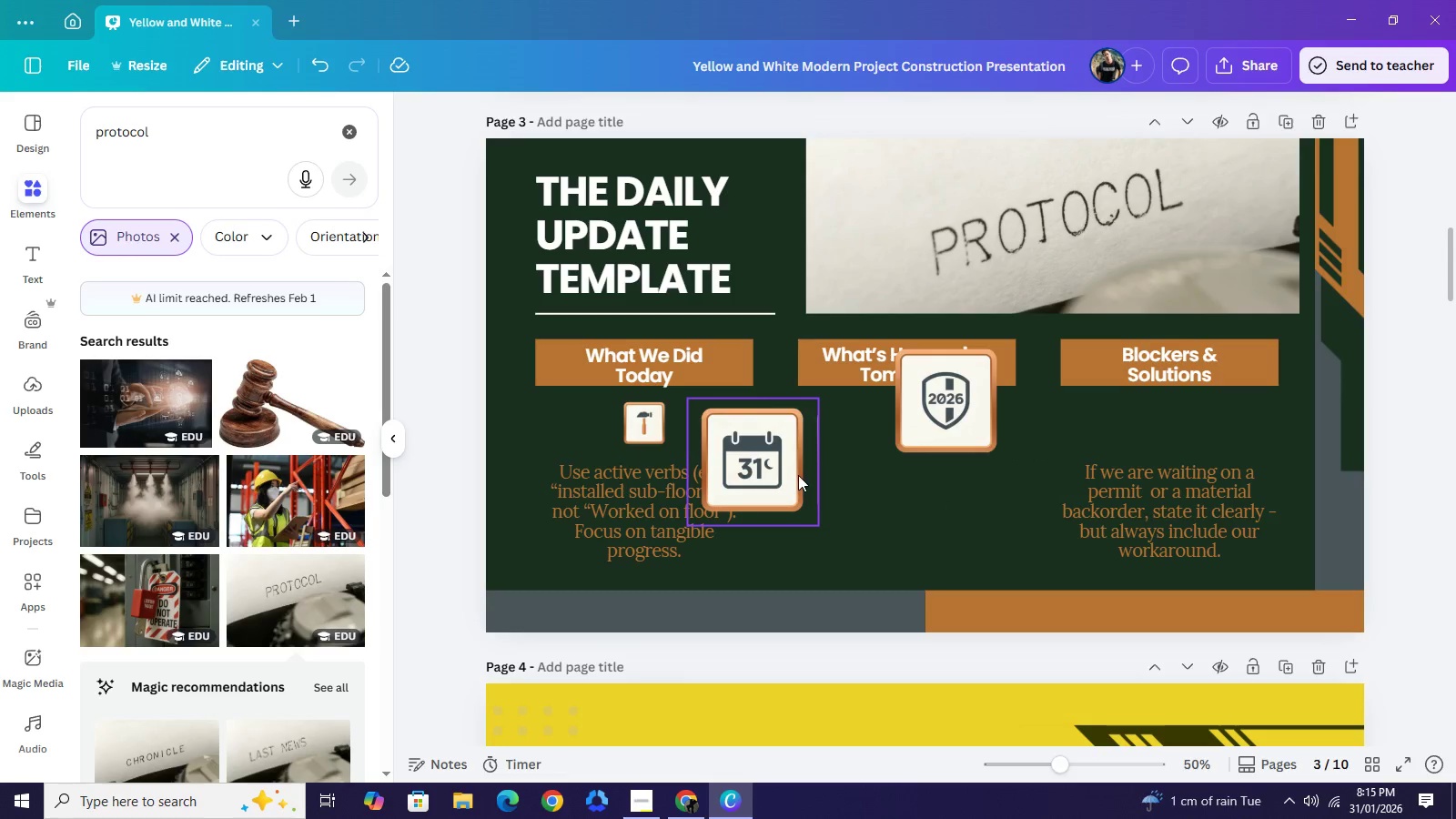 
key(Control+Z)
 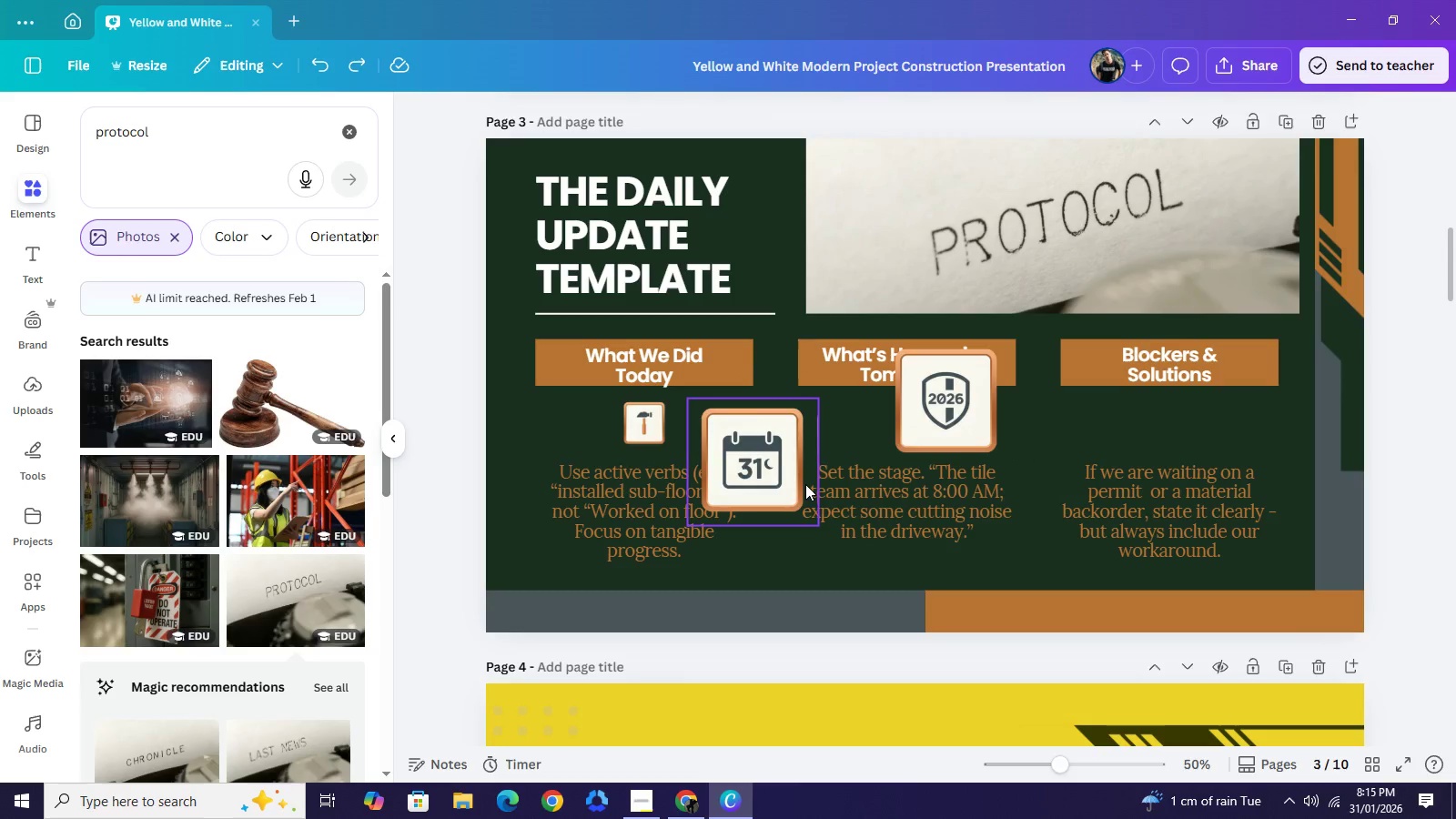 
key(Control+Z)
 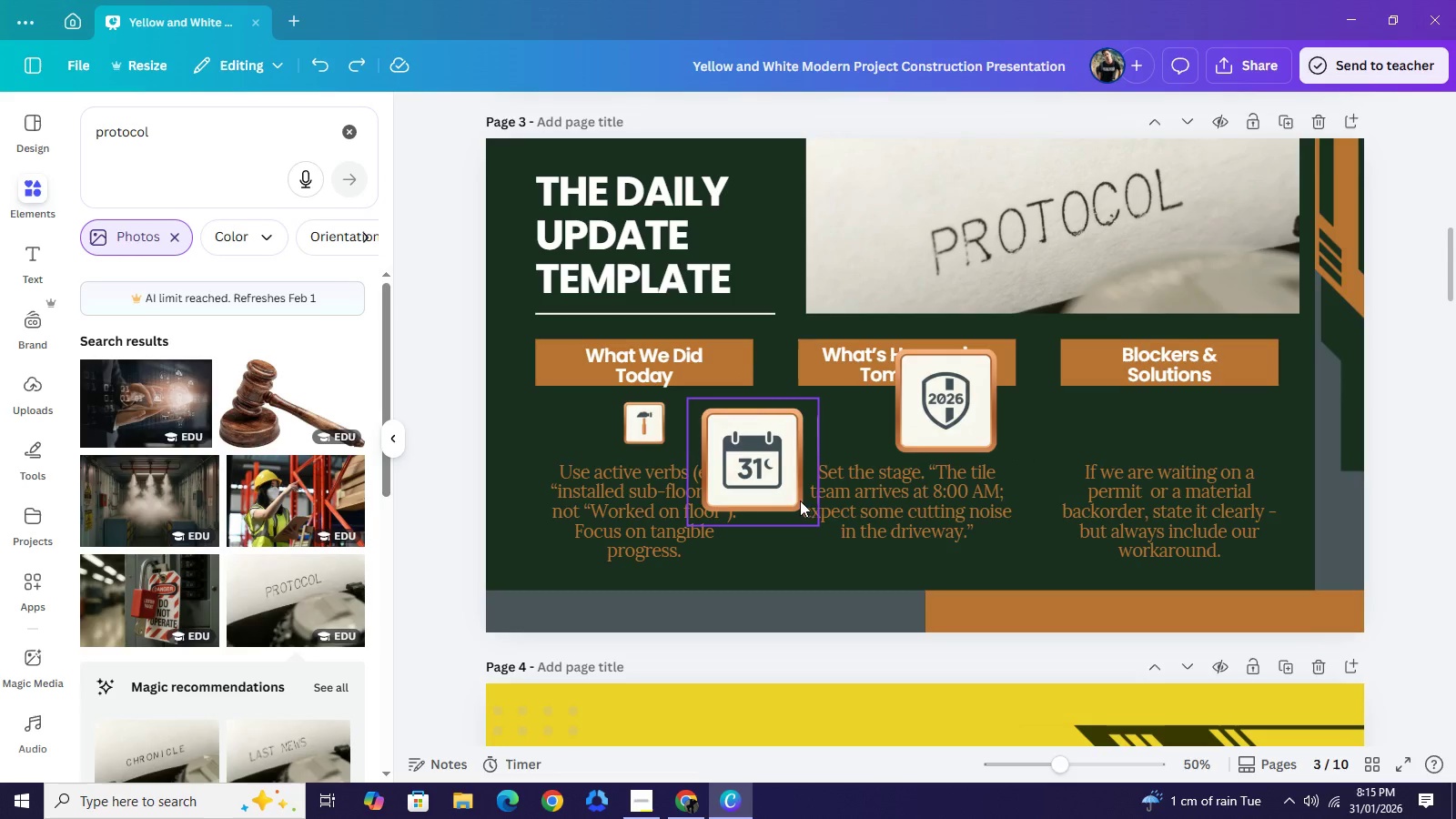 
left_click([775, 477])
 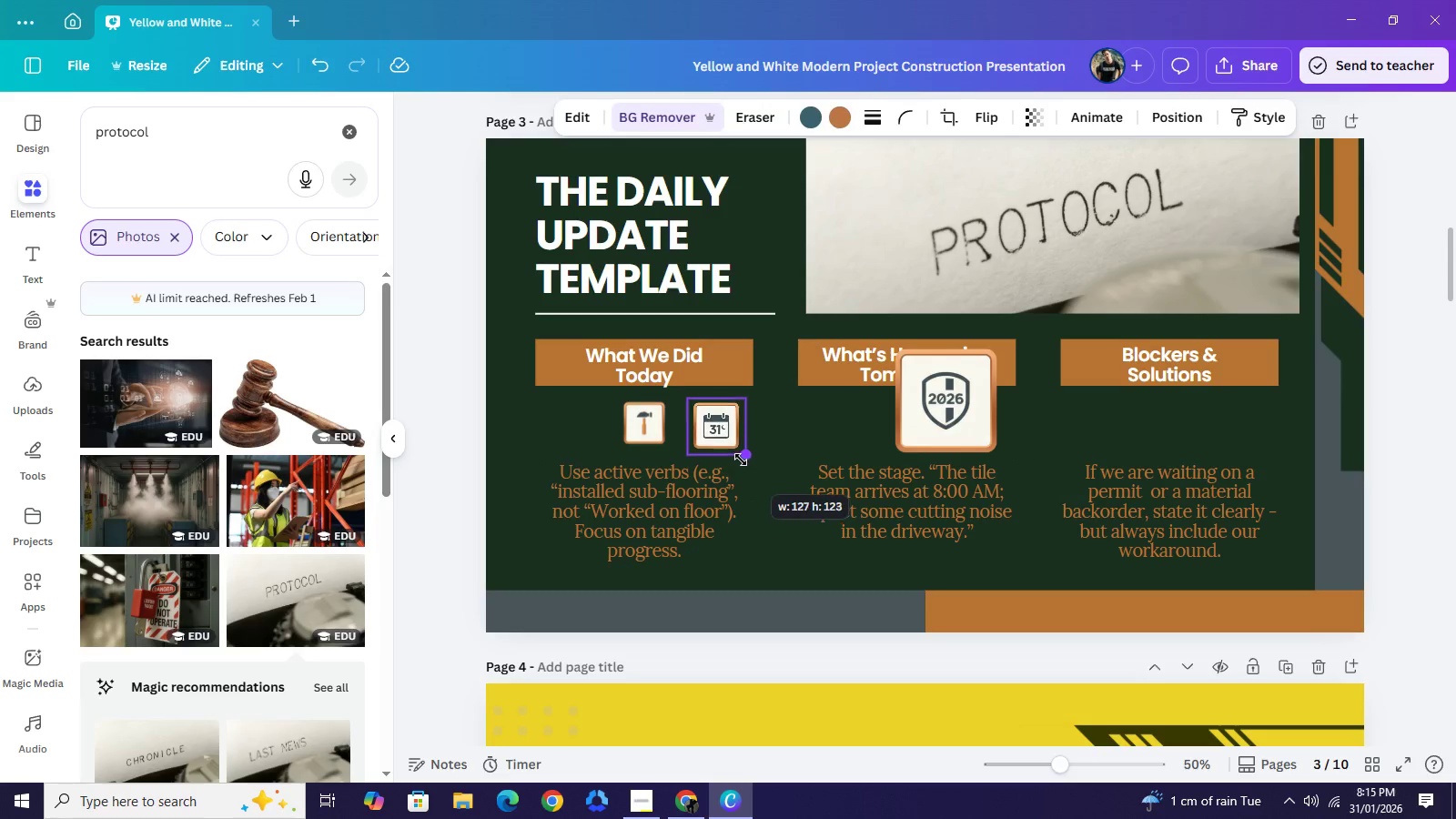 
left_click_drag(start_coordinate=[821, 526], to_coordinate=[740, 459])
 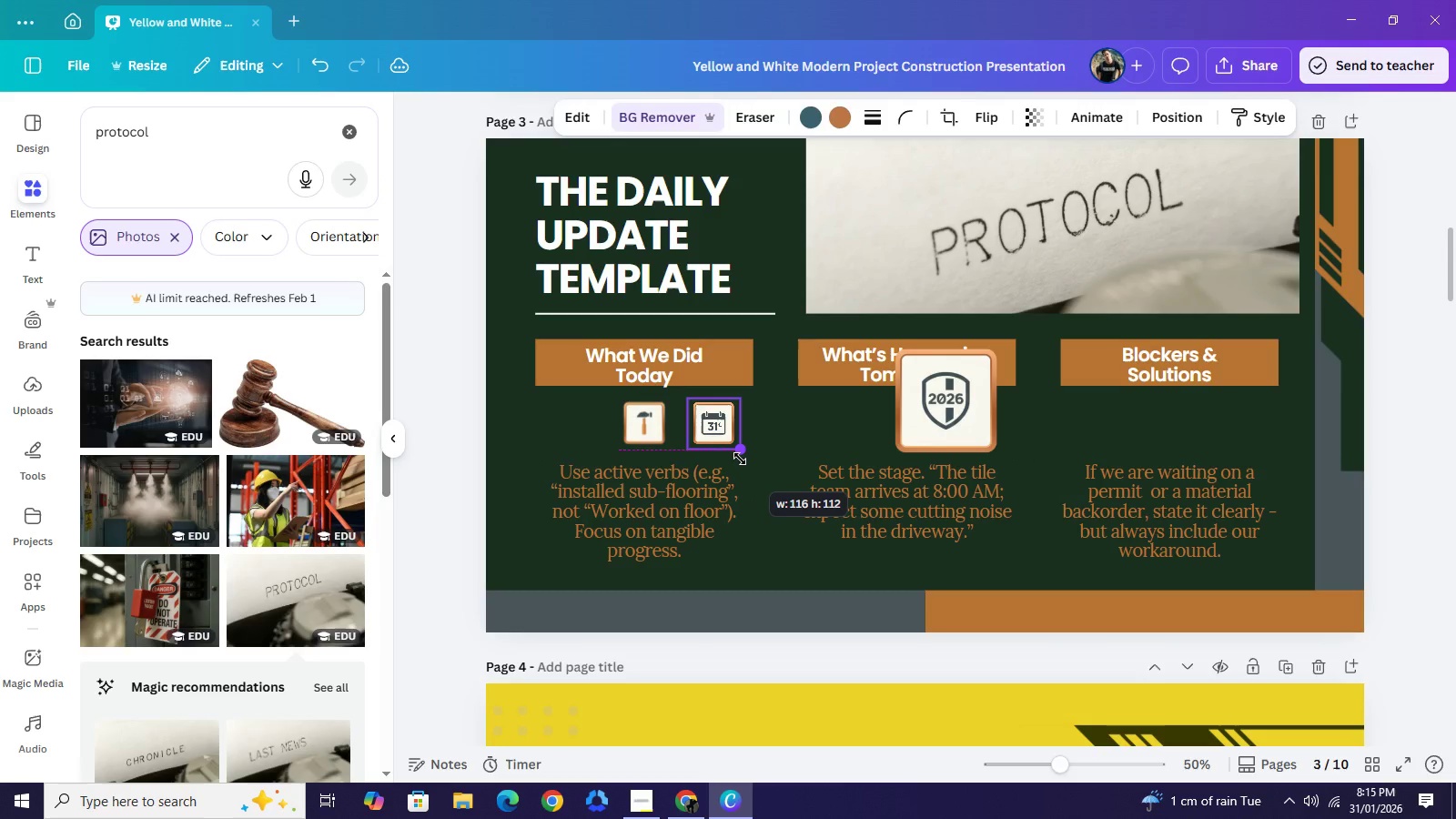 
left_click_drag(start_coordinate=[934, 430], to_coordinate=[824, 490])
 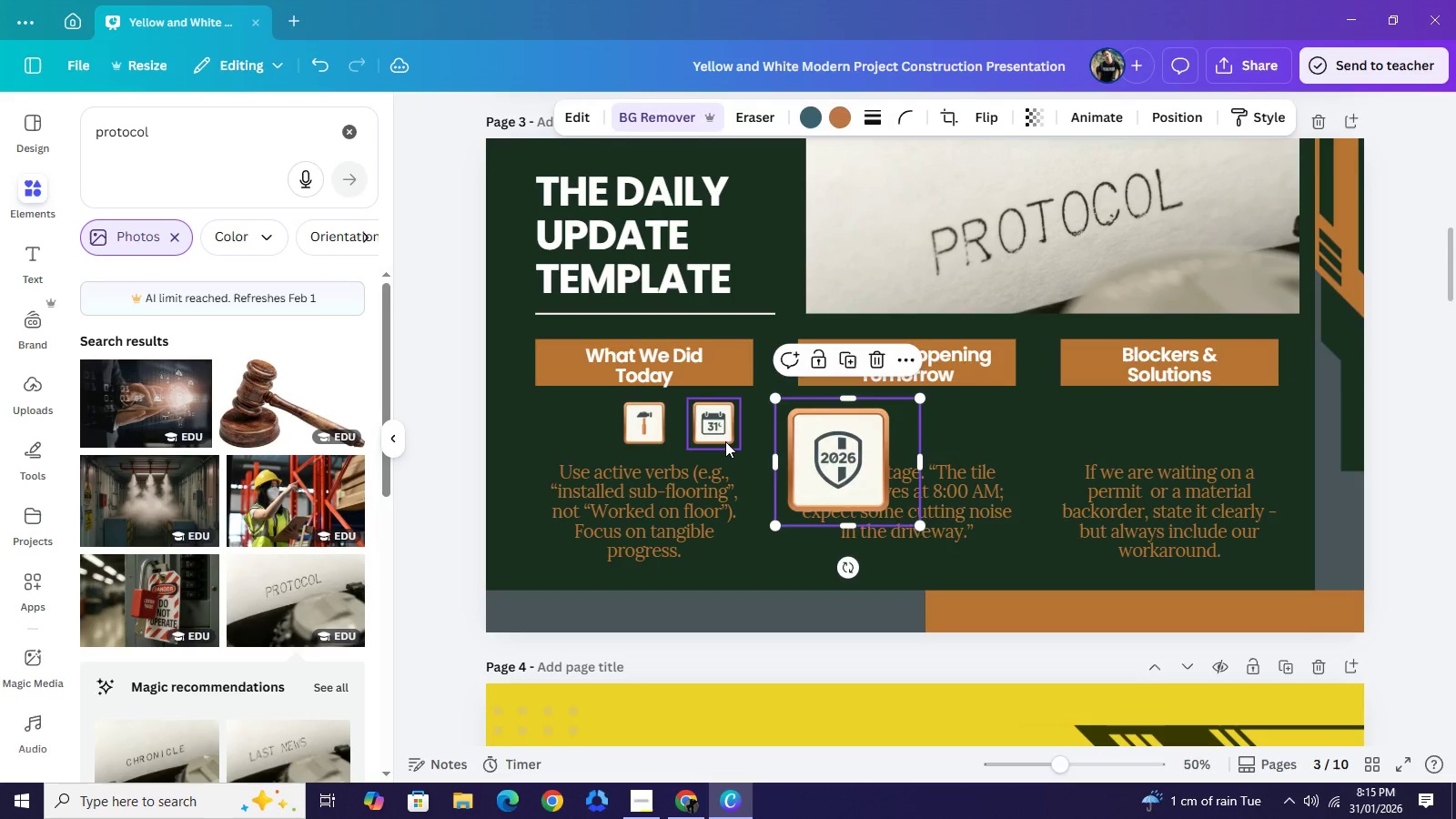 
left_click([725, 440])
 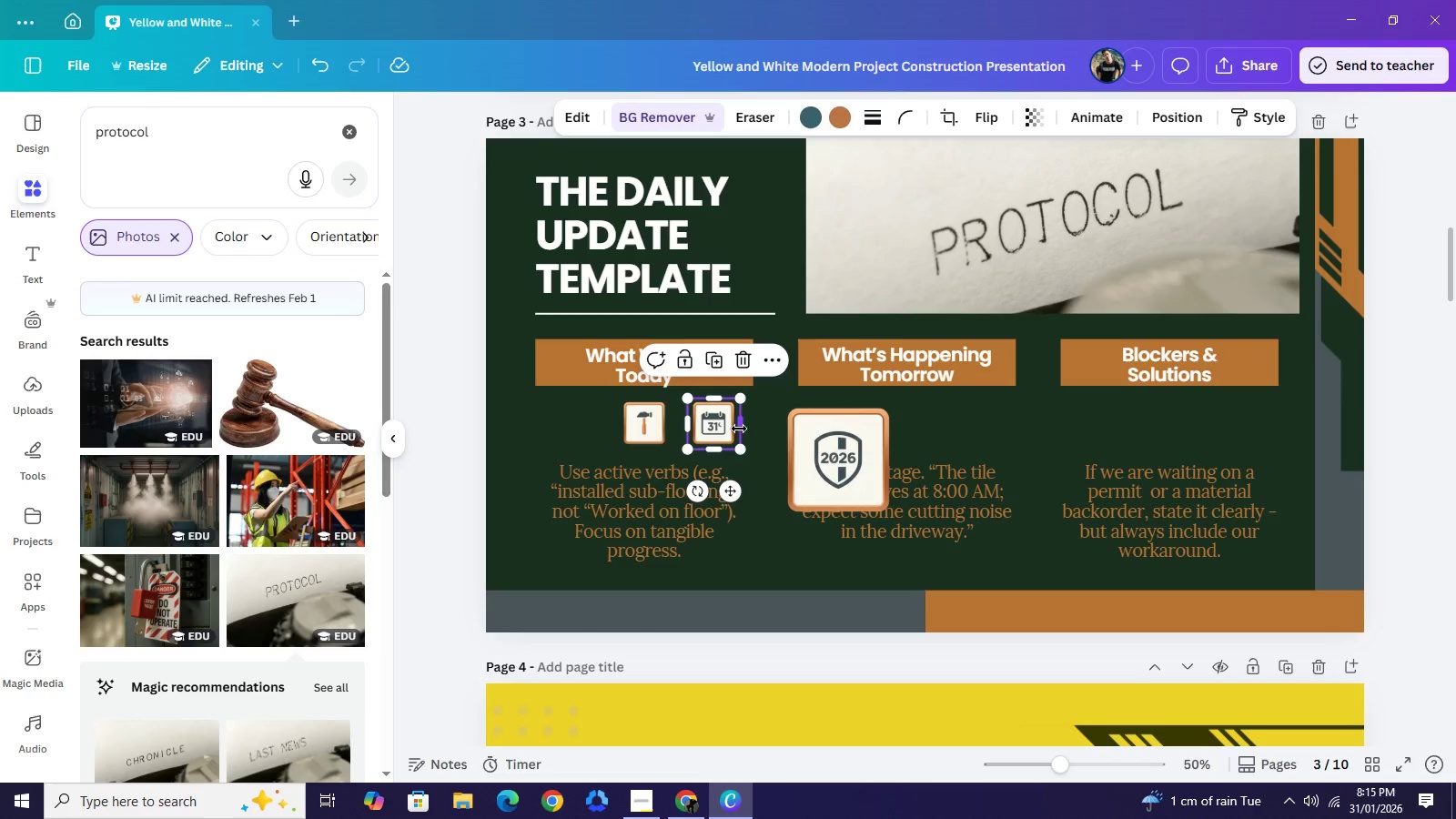 
left_click_drag(start_coordinate=[854, 467], to_coordinate=[830, 469])
 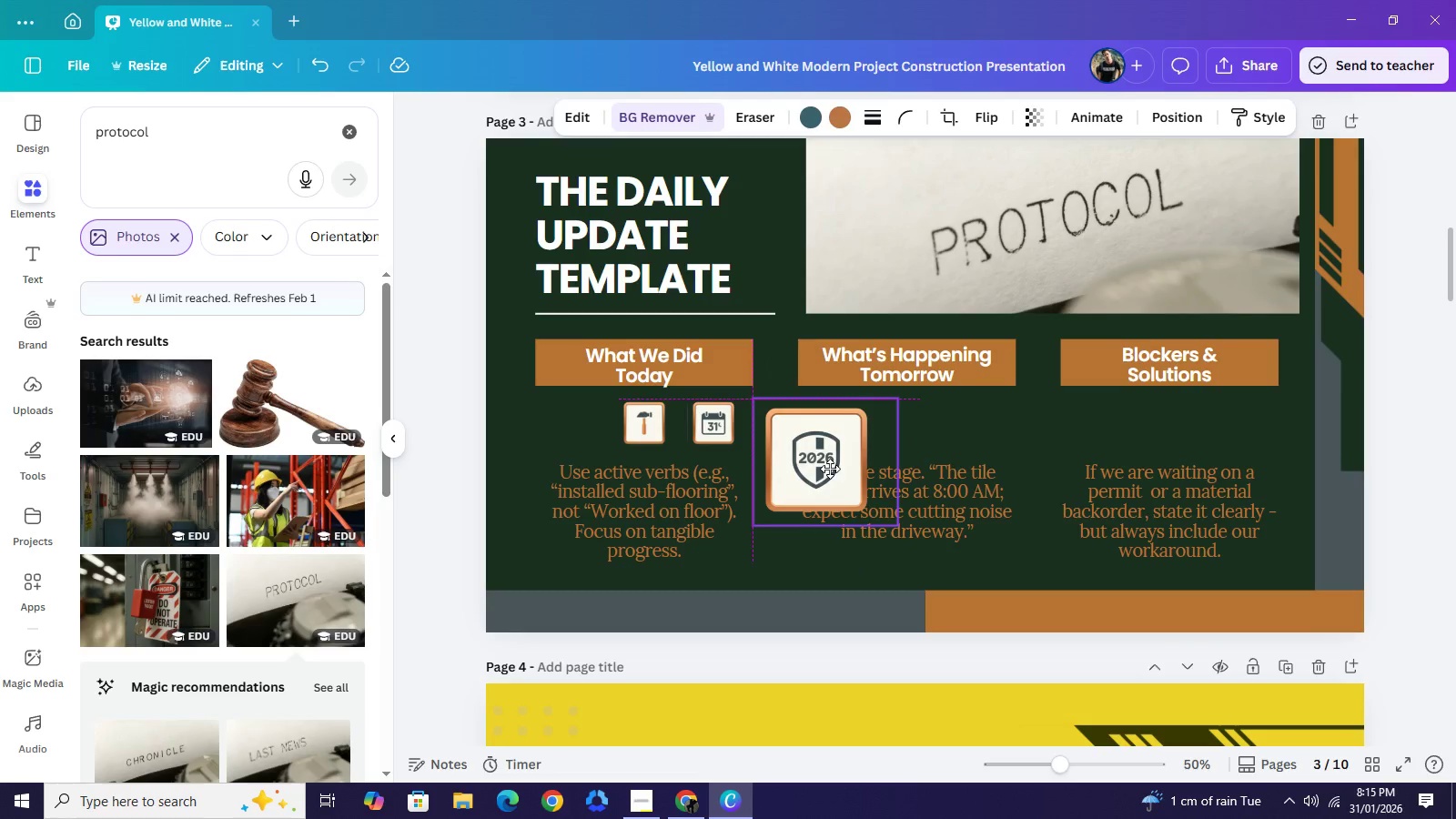 
left_click_drag(start_coordinate=[894, 529], to_coordinate=[804, 460])
 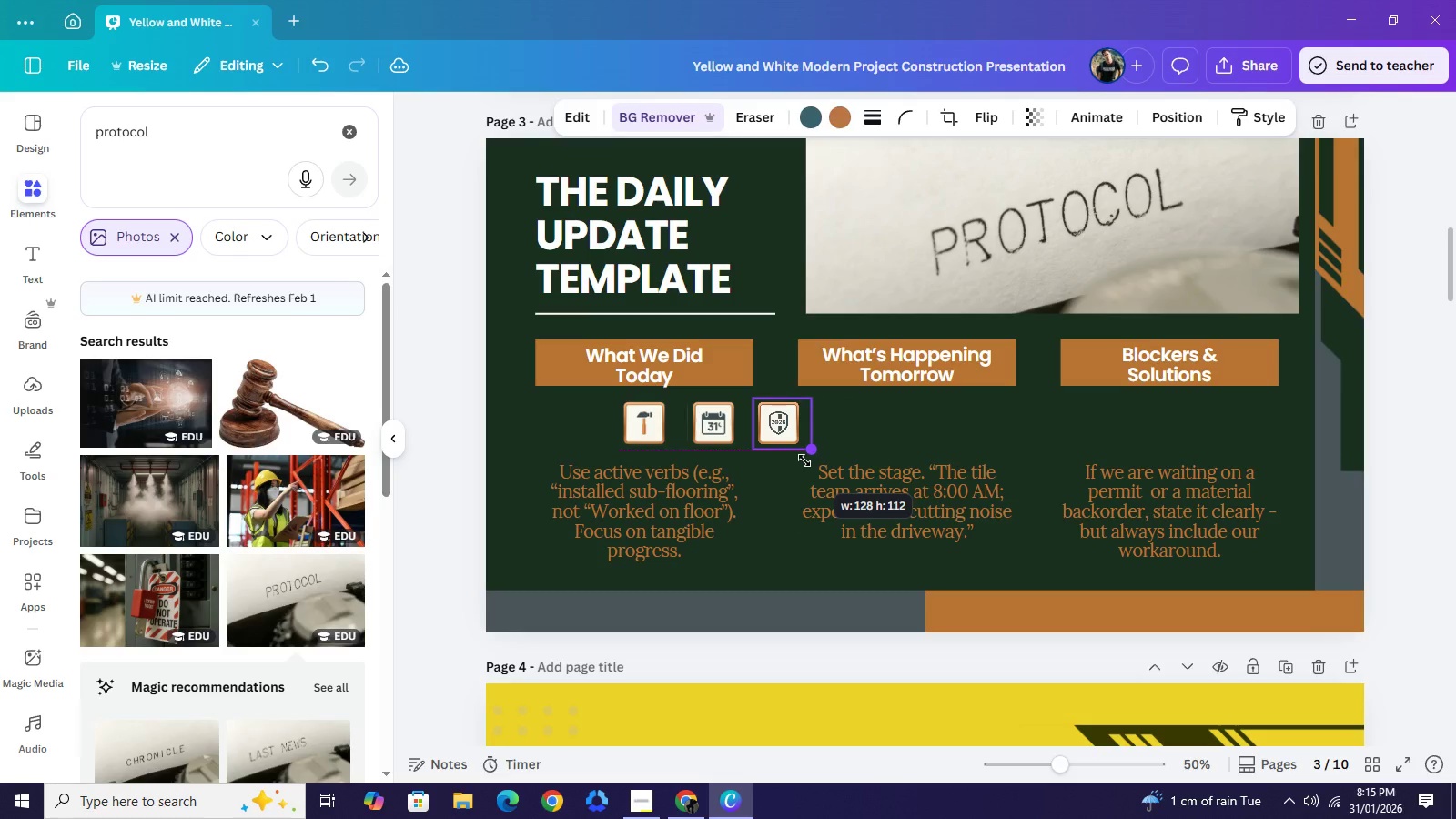 
hold_key(key=ArrowRight, duration=0.61)
 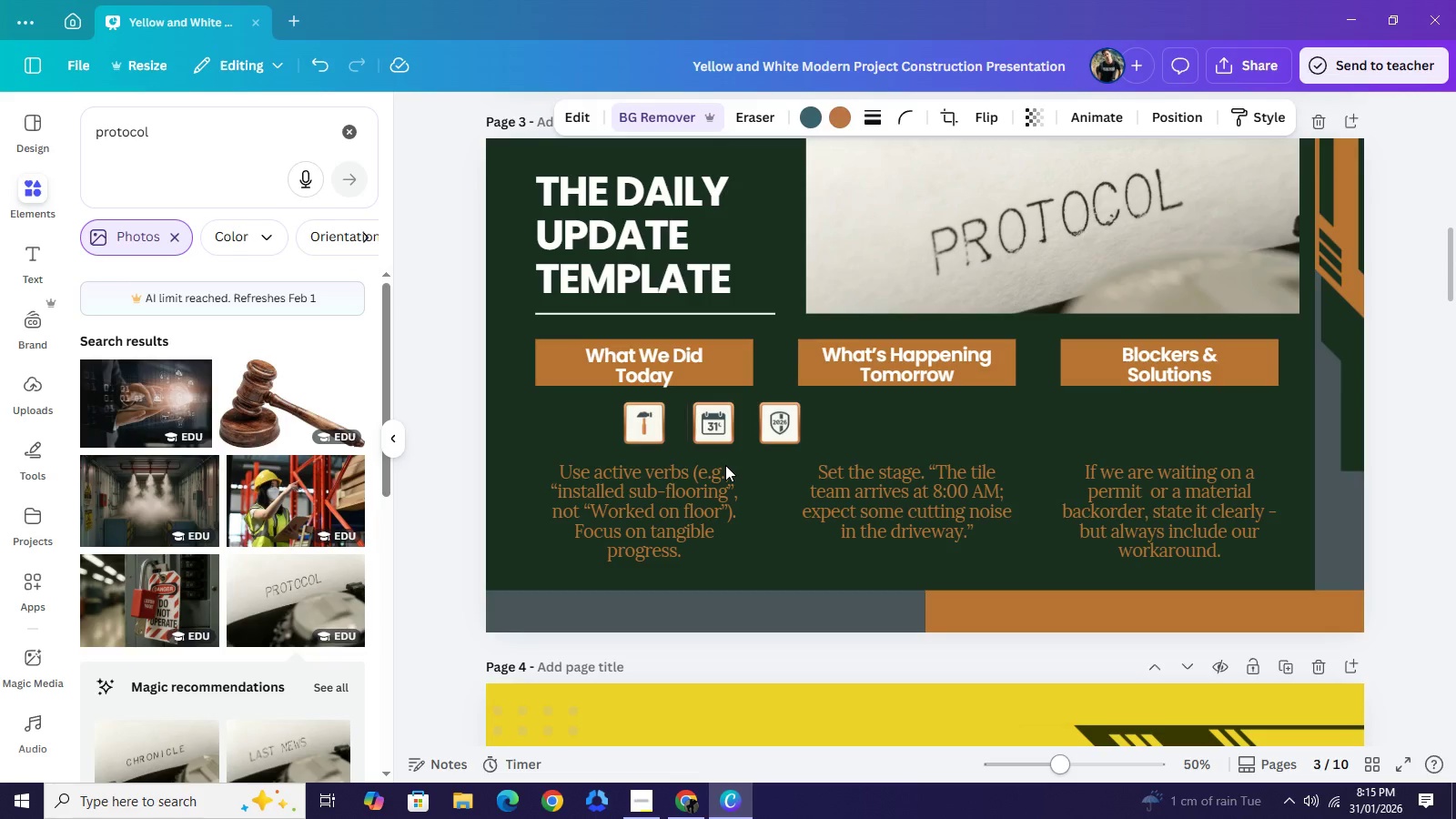 
left_click([794, 420])
 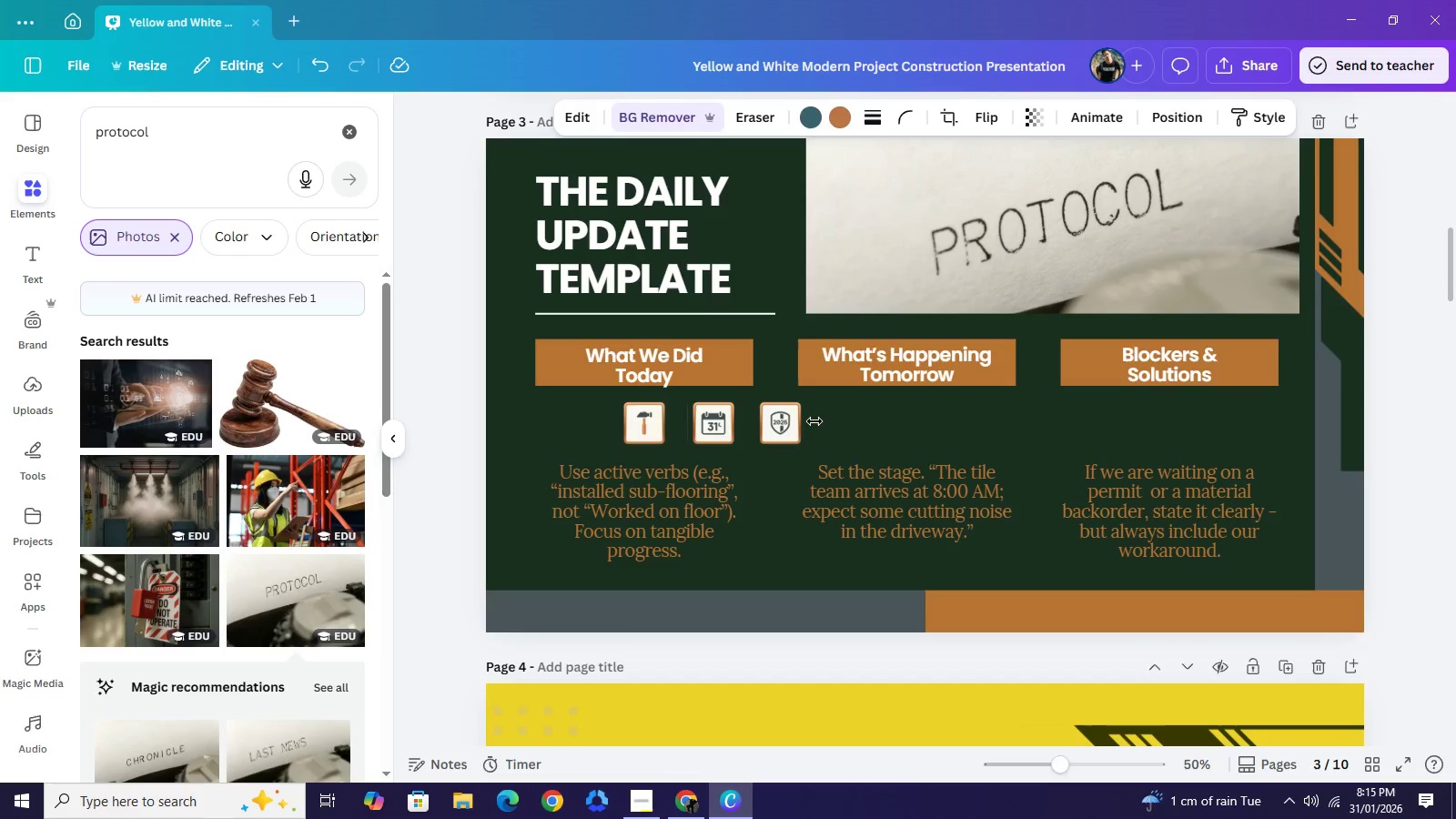 
left_click_drag(start_coordinate=[818, 426], to_coordinate=[809, 426])
 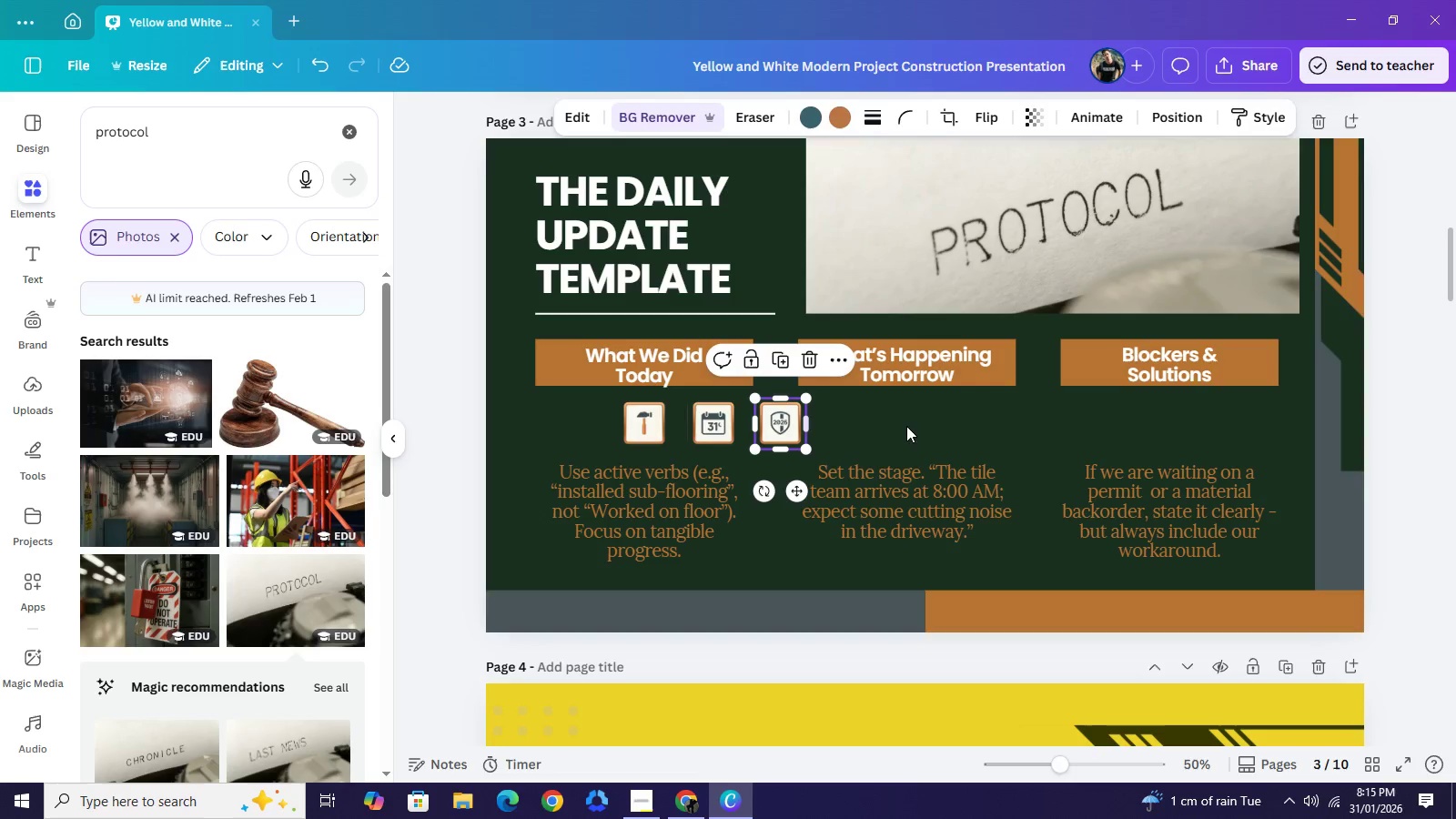 
left_click([915, 426])
 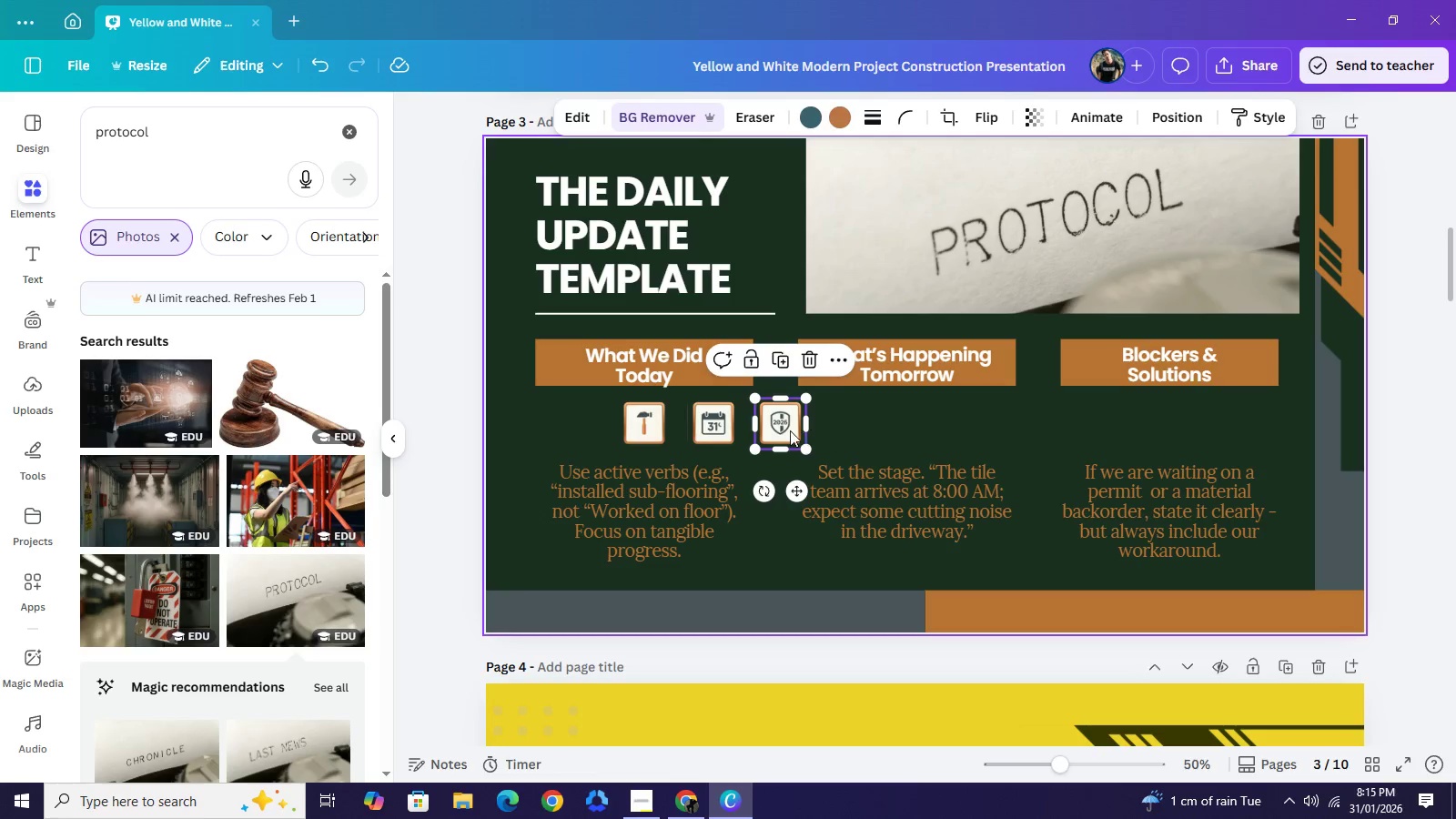 
left_click([779, 423])
 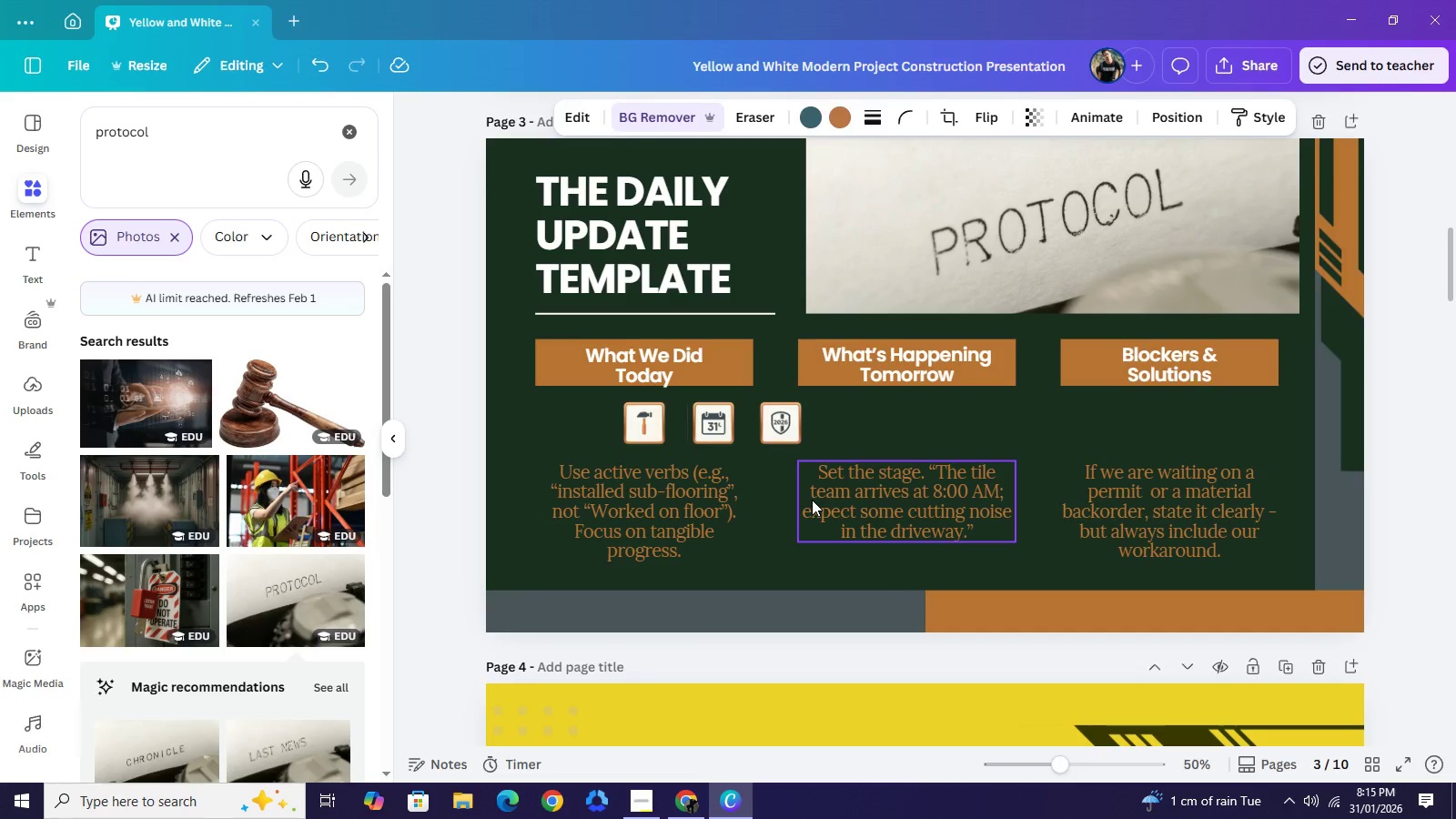 
hold_key(key=ArrowRight, duration=1.53)
 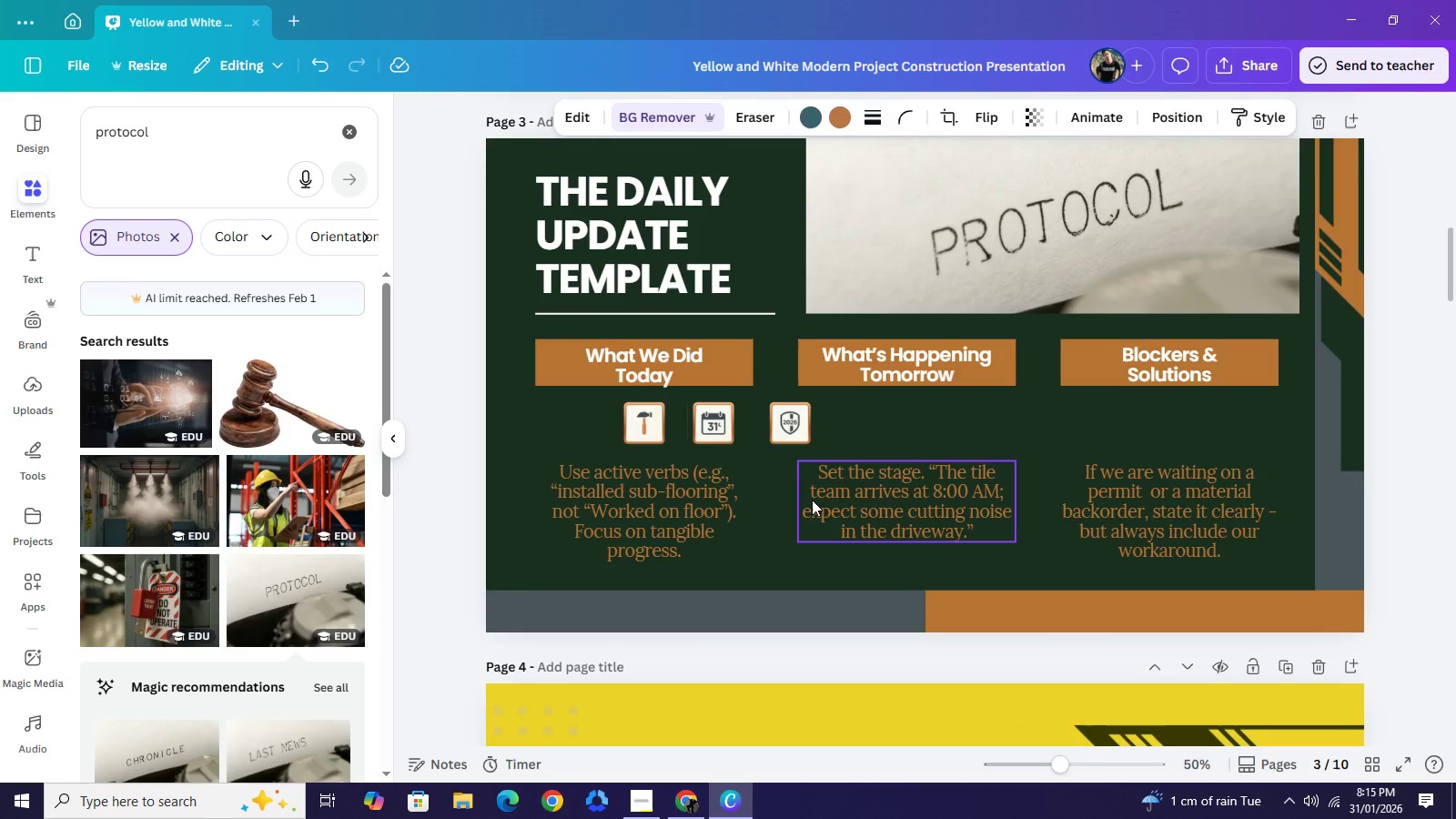 
hold_key(key=ArrowRight, duration=0.89)
 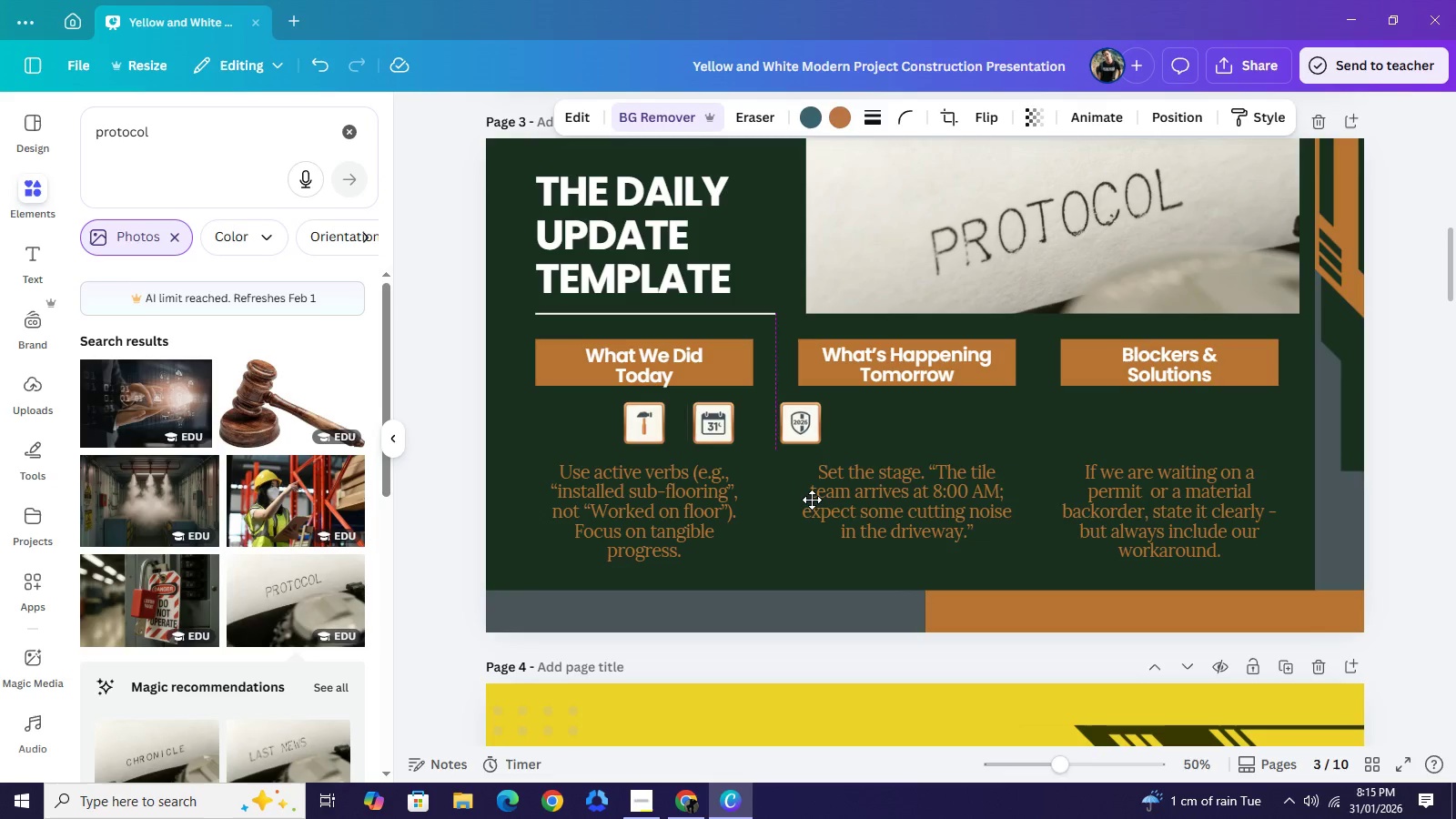 
left_click_drag(start_coordinate=[797, 419], to_coordinate=[1158, 420])
 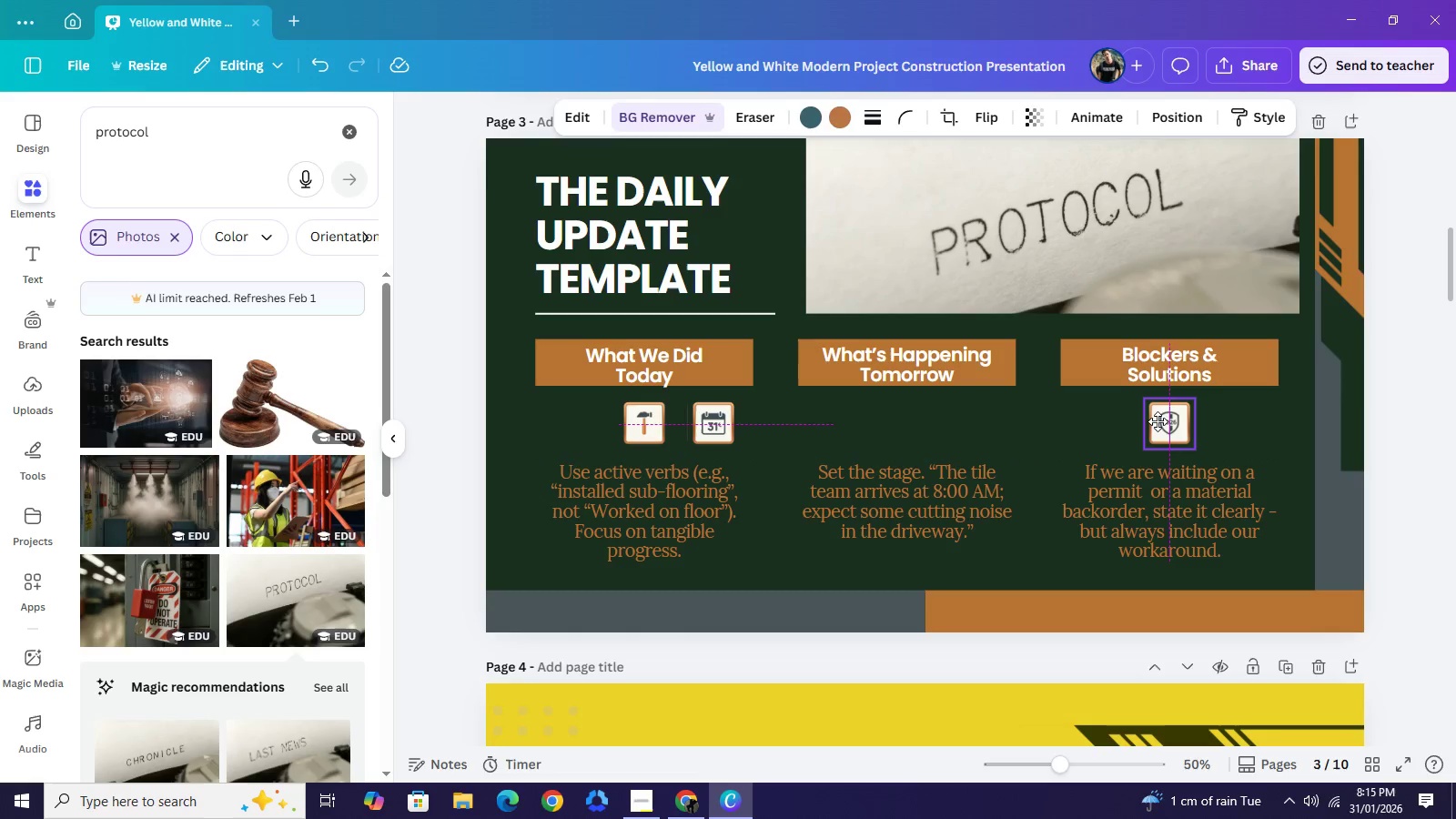 
left_click_drag(start_coordinate=[712, 429], to_coordinate=[909, 433])
 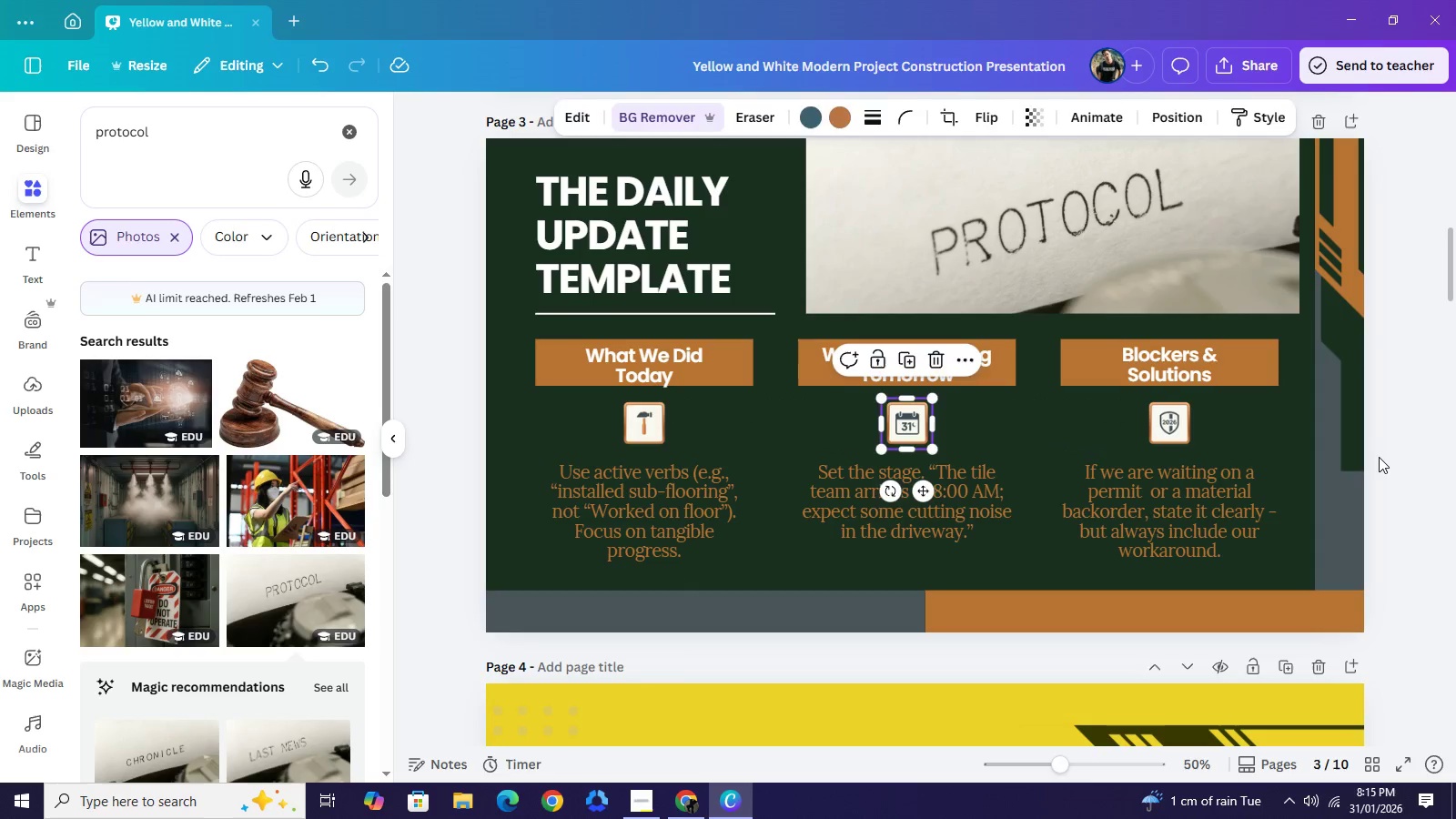 
double_click([1379, 457])
 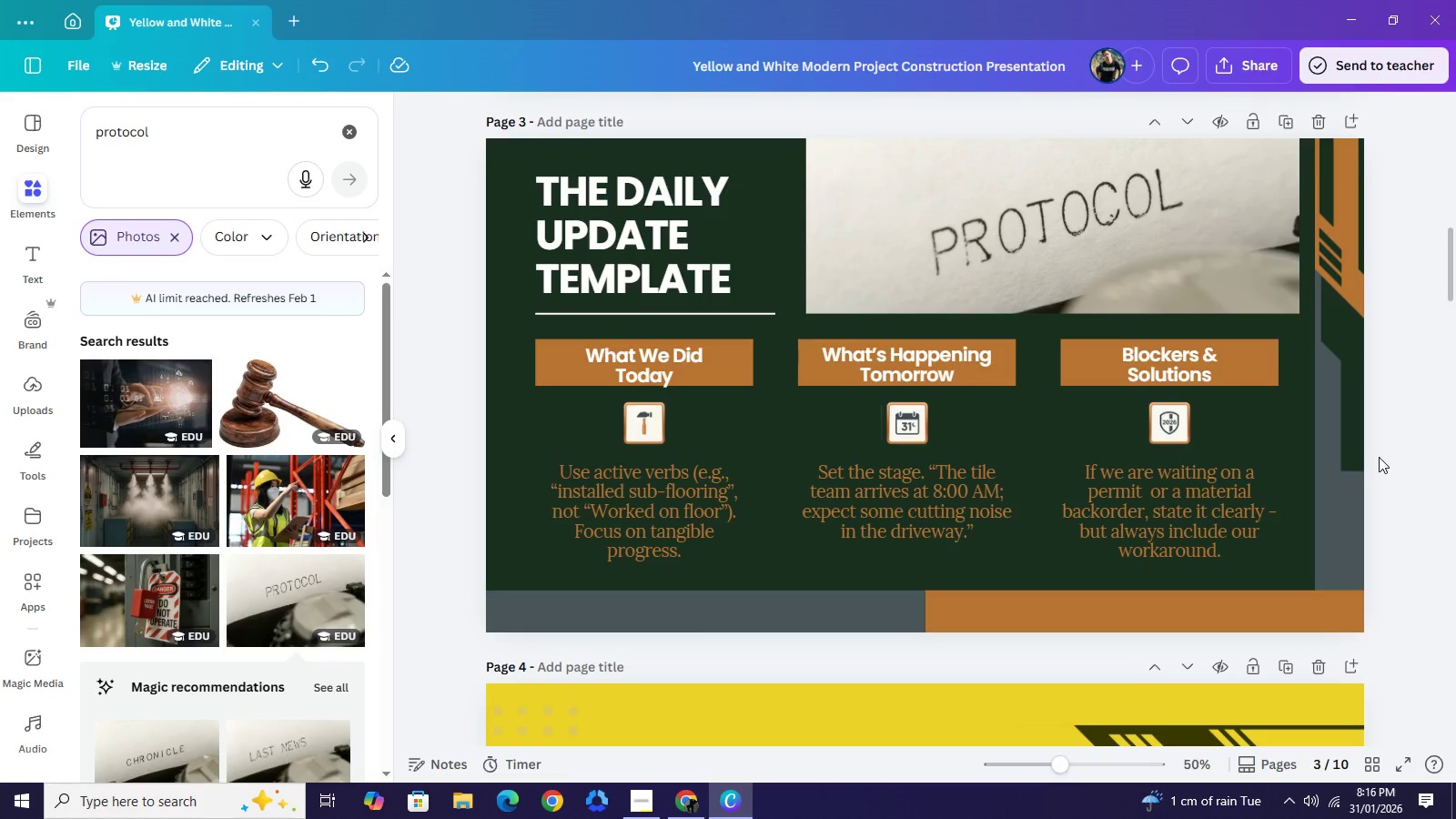 
wait(19.33)
 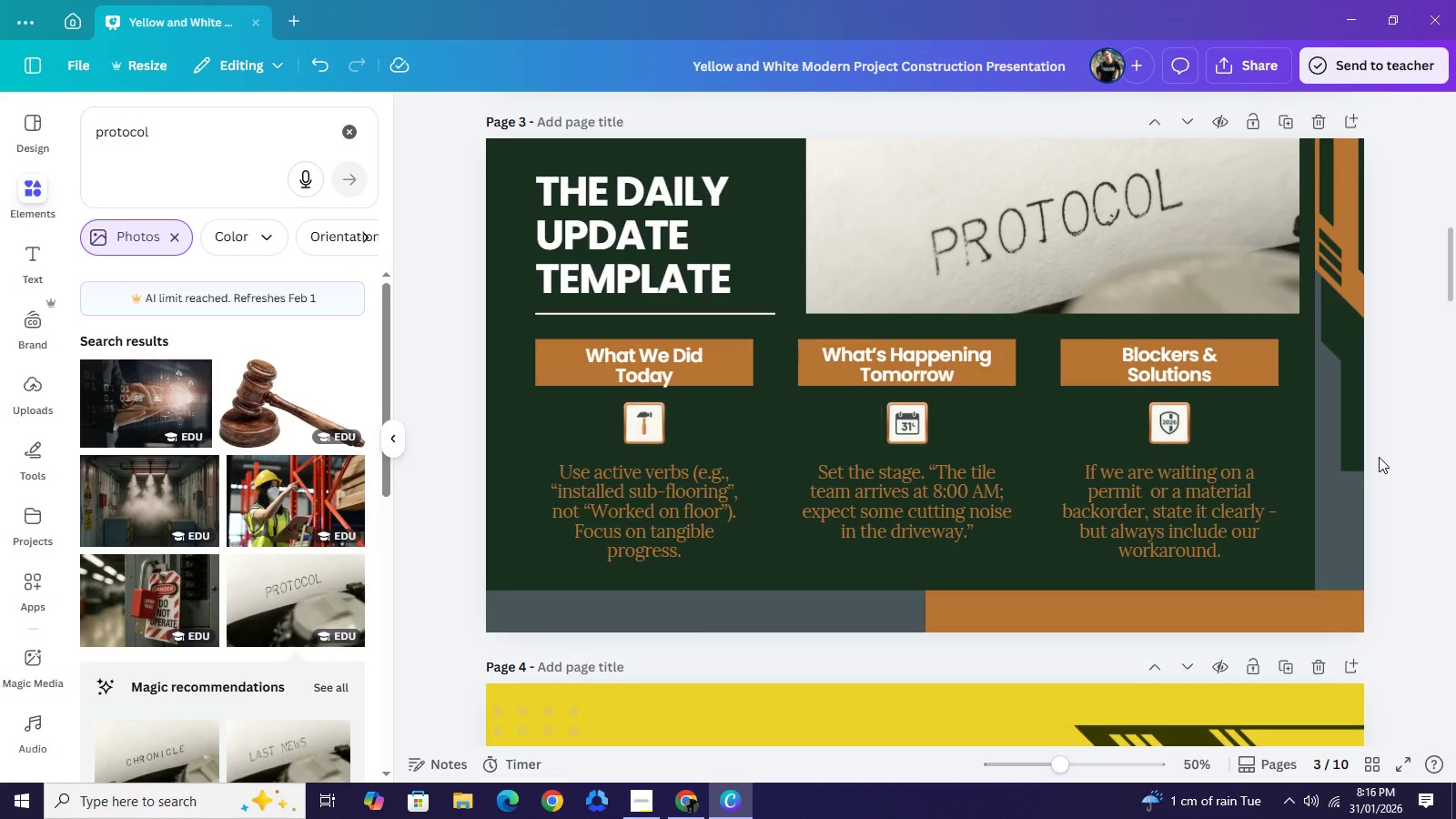 
left_click([638, 809])